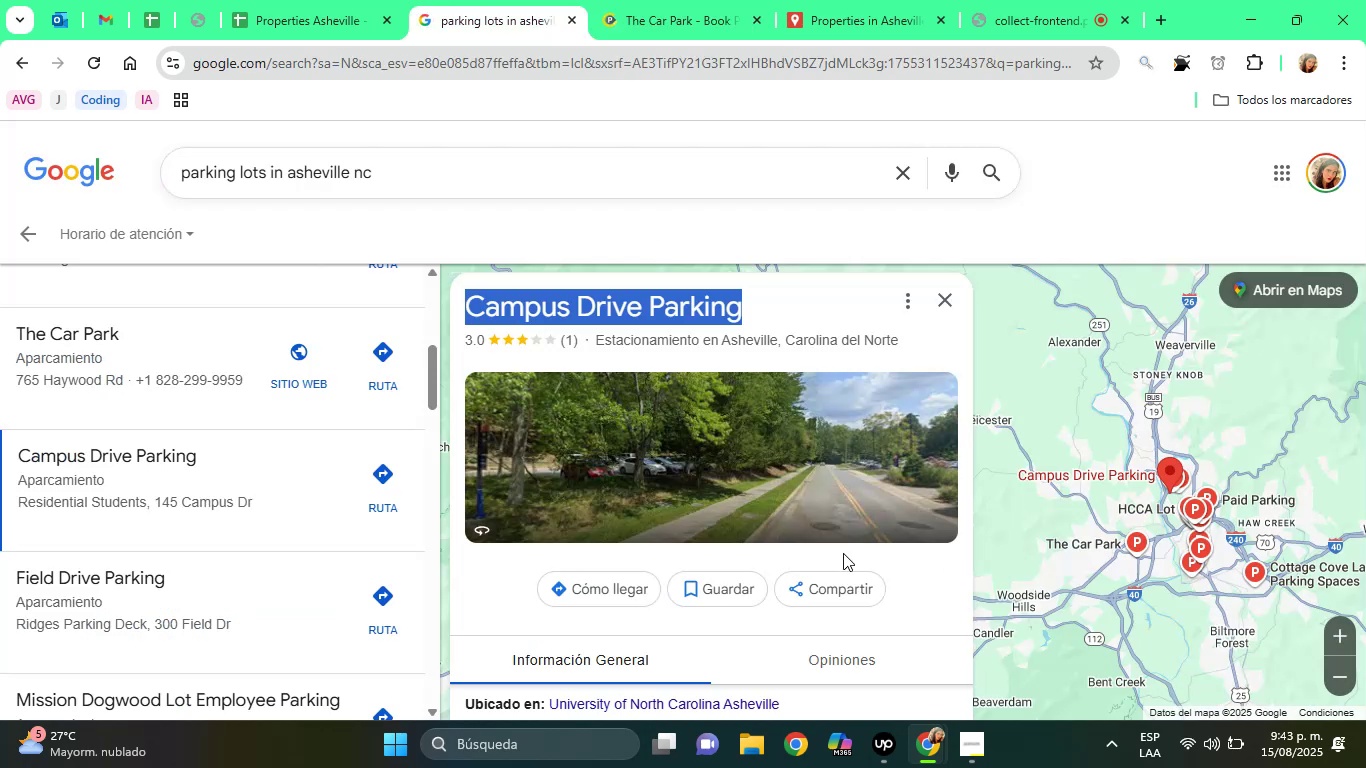 
key(ArrowDown)
 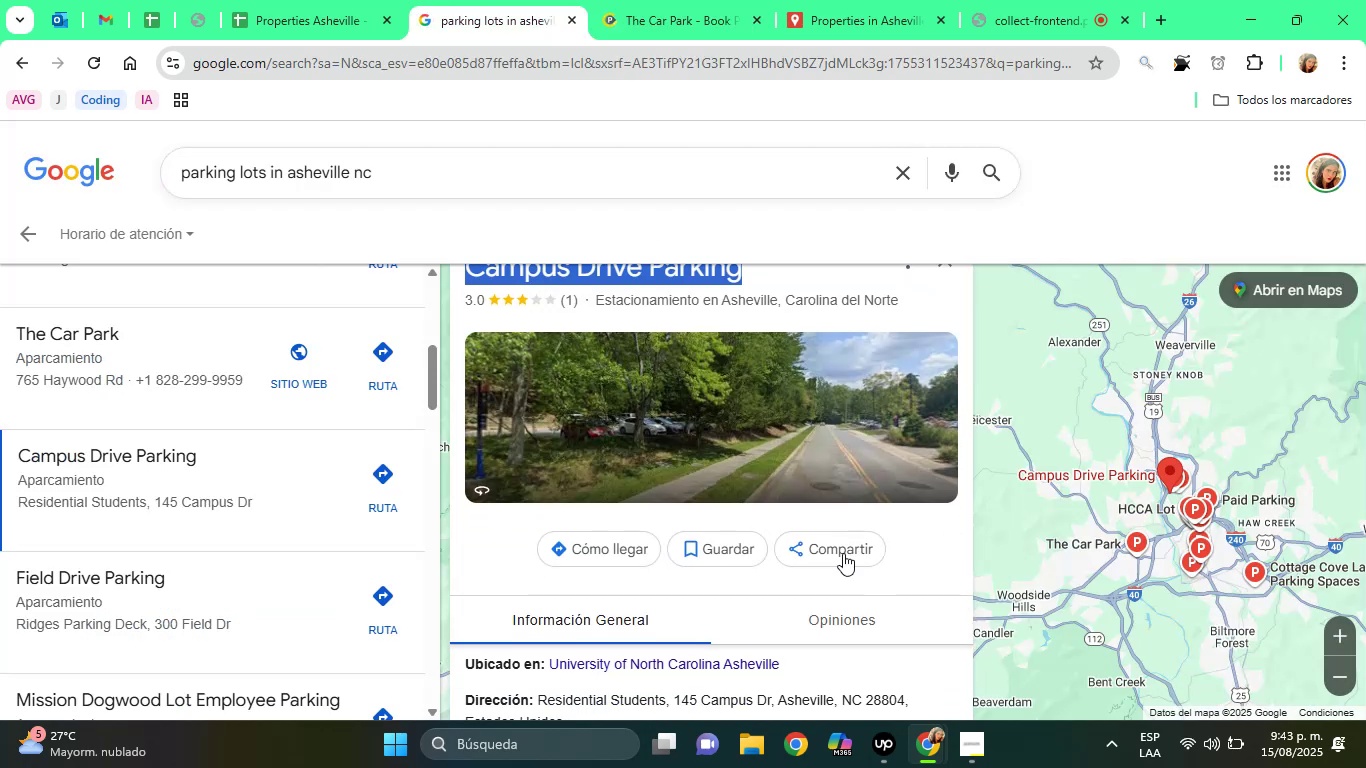 
key(ArrowDown)
 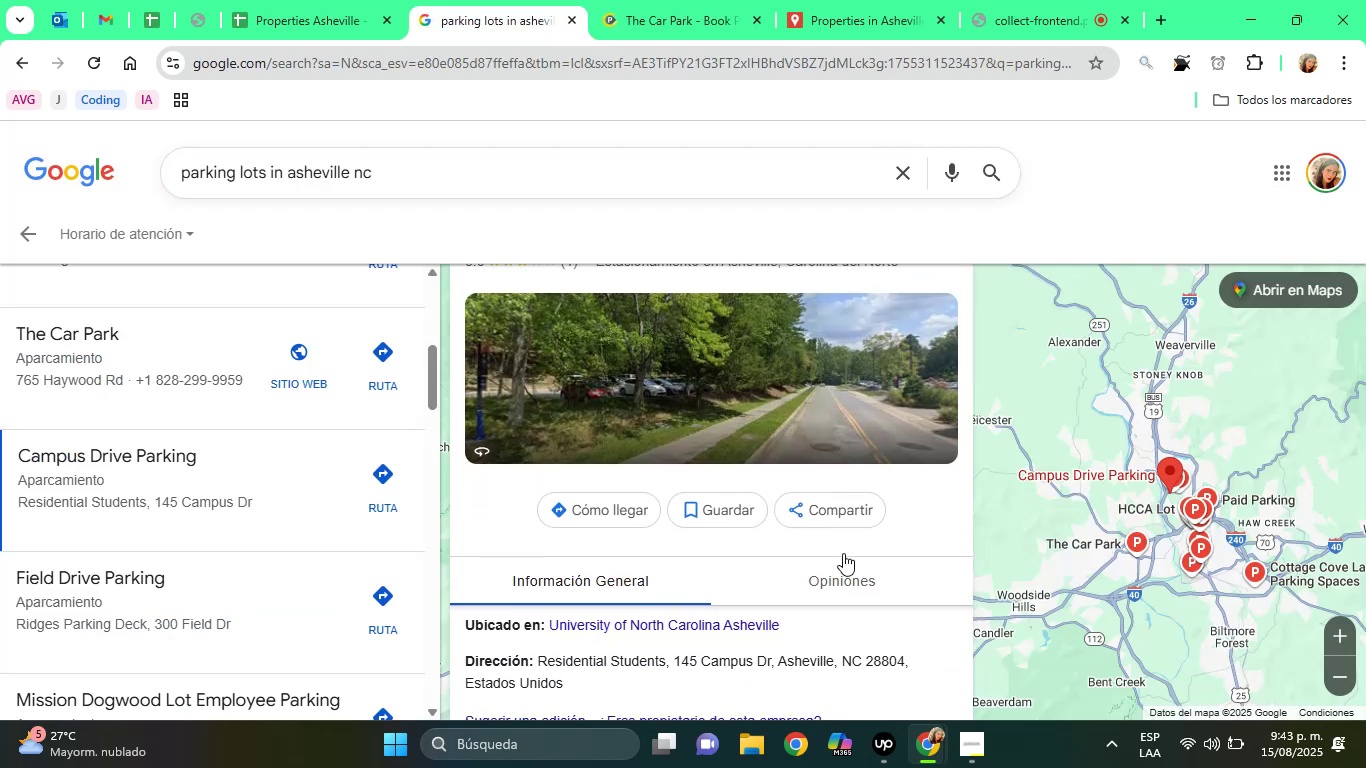 
key(ArrowDown)
 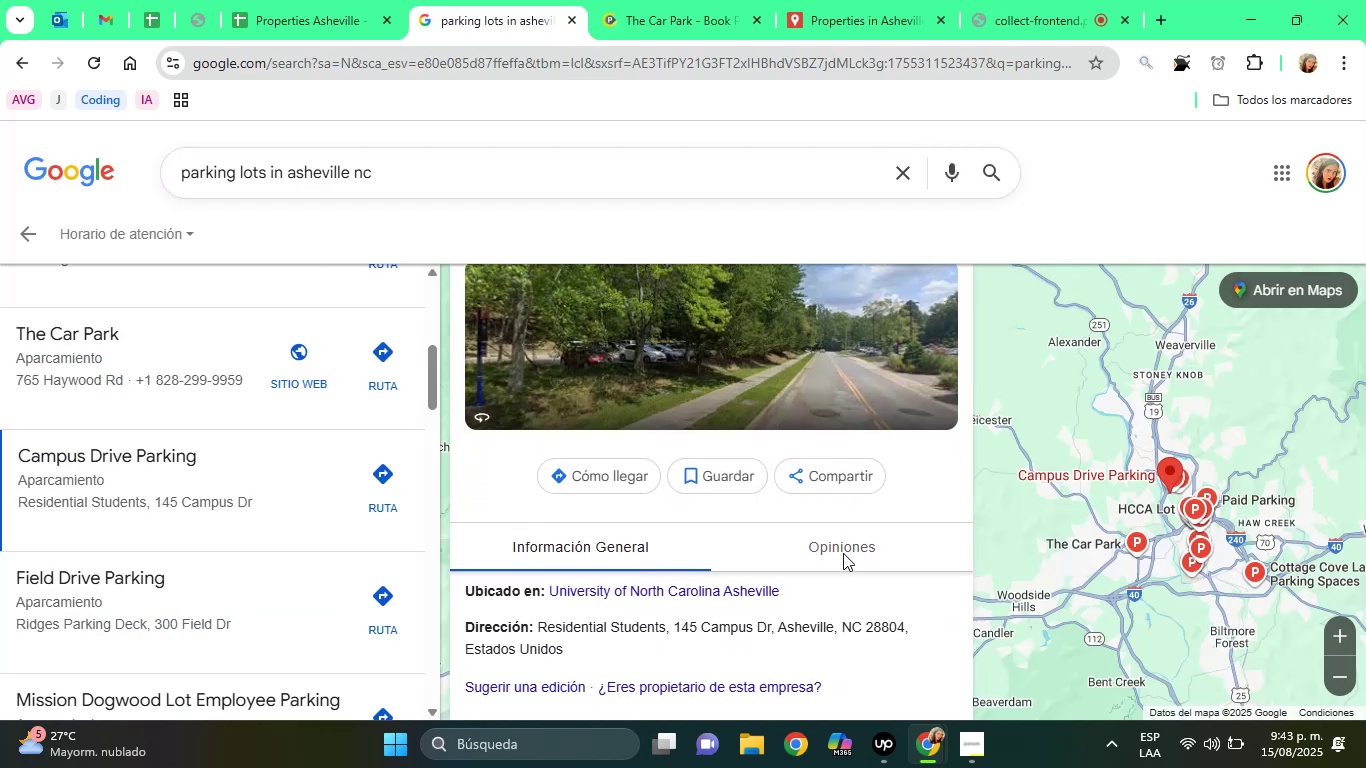 
key(ArrowDown)
 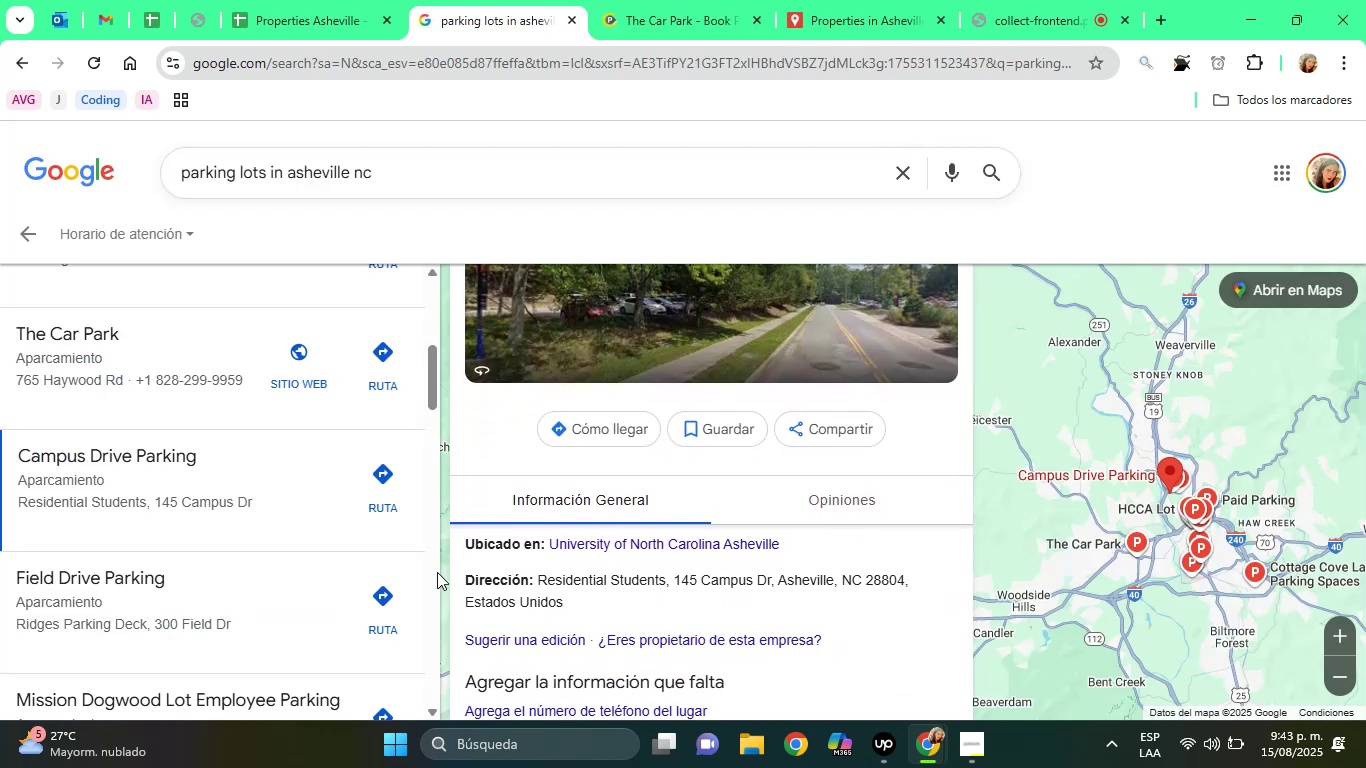 
left_click([243, 579])
 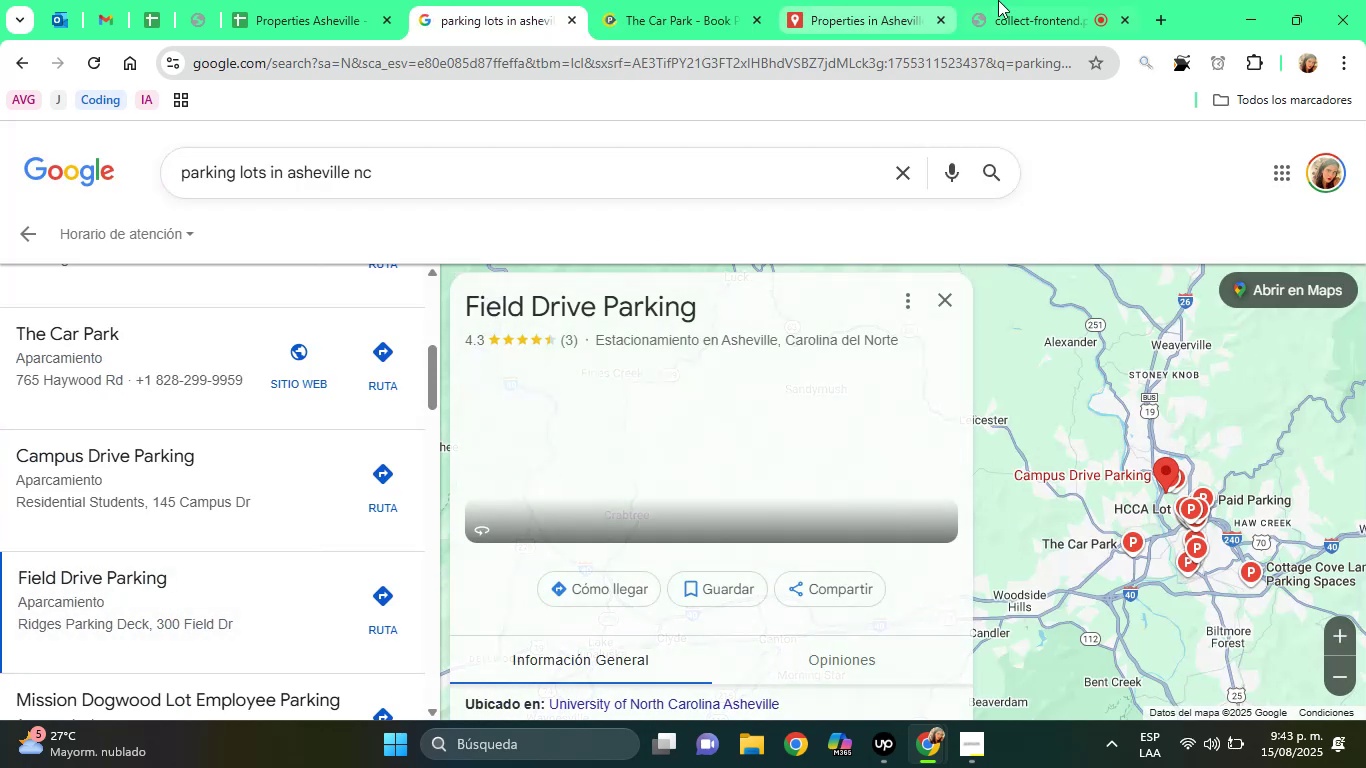 
left_click([1000, 0])
 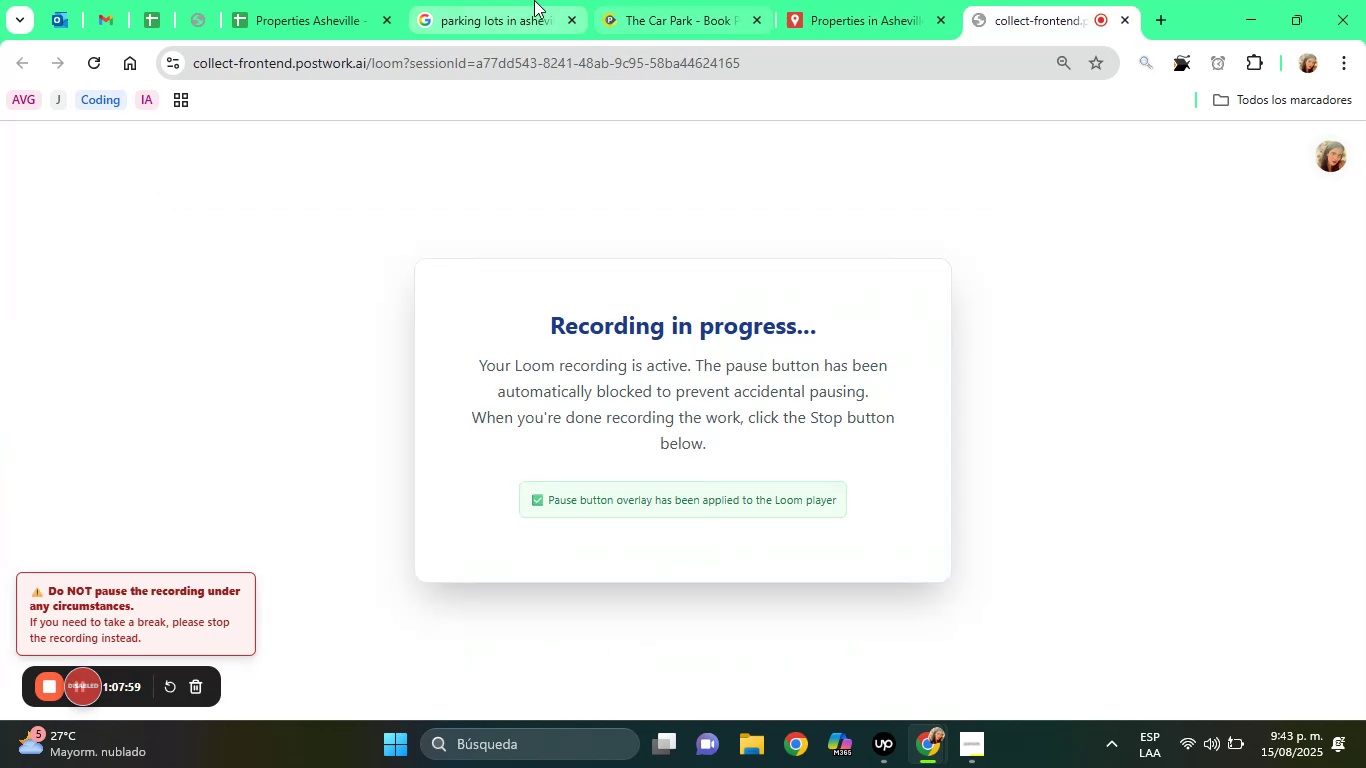 
left_click([523, 0])
 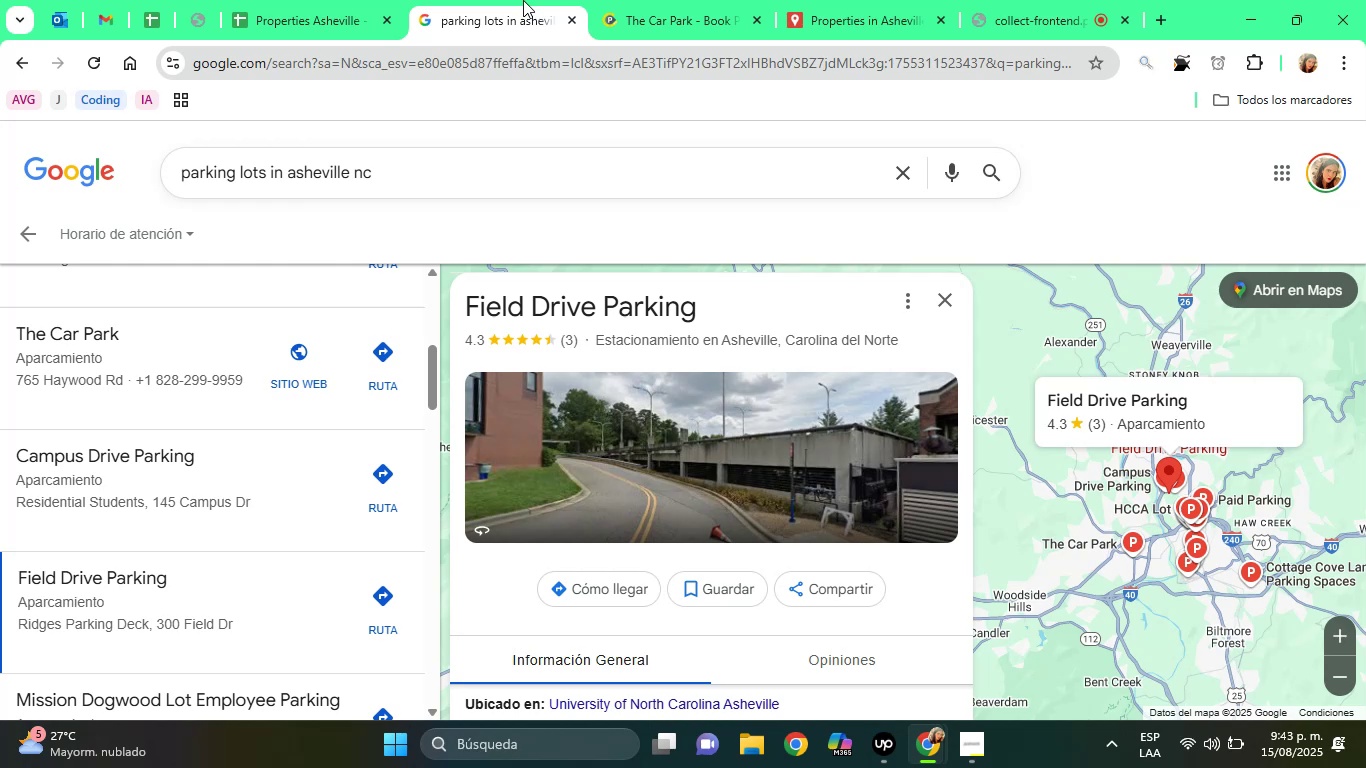 
wait(24.51)
 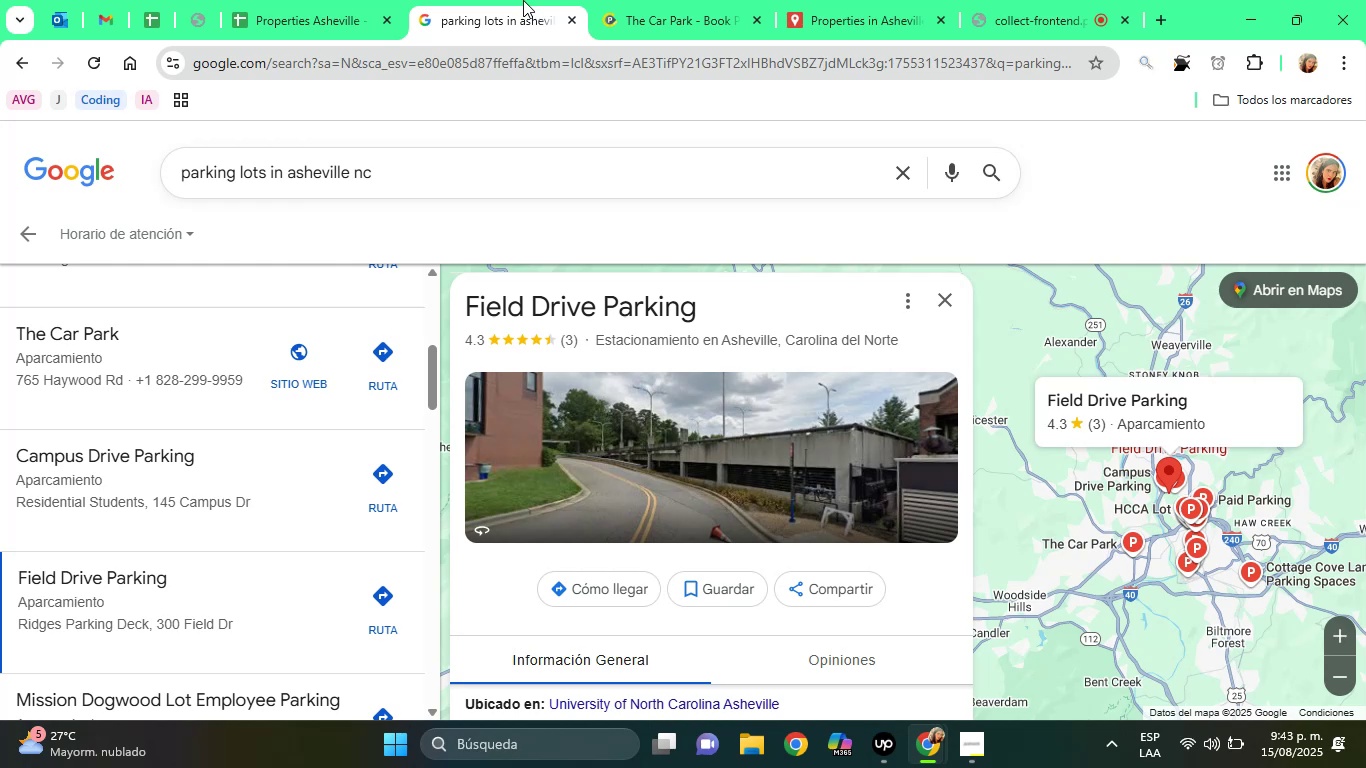 
left_click([509, 611])
 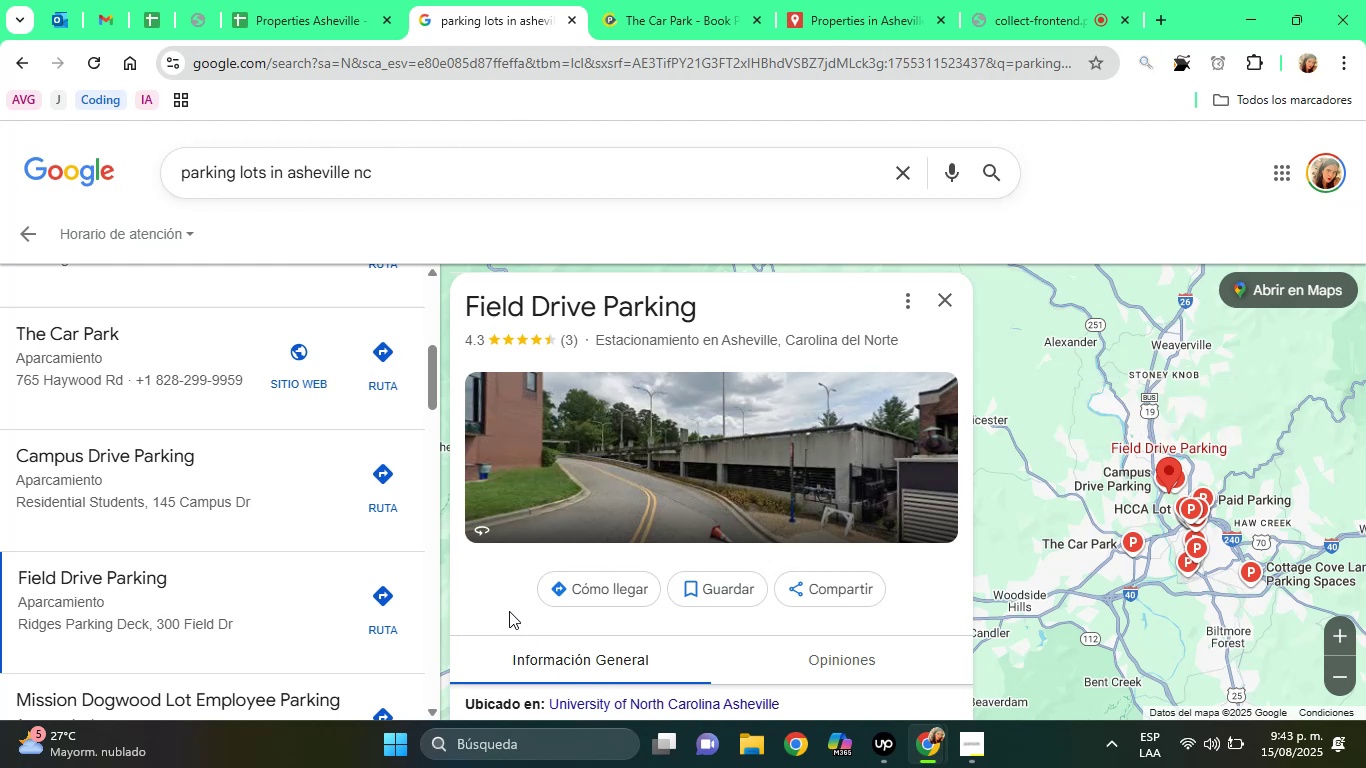 
hold_key(key=ArrowDown, duration=0.63)
 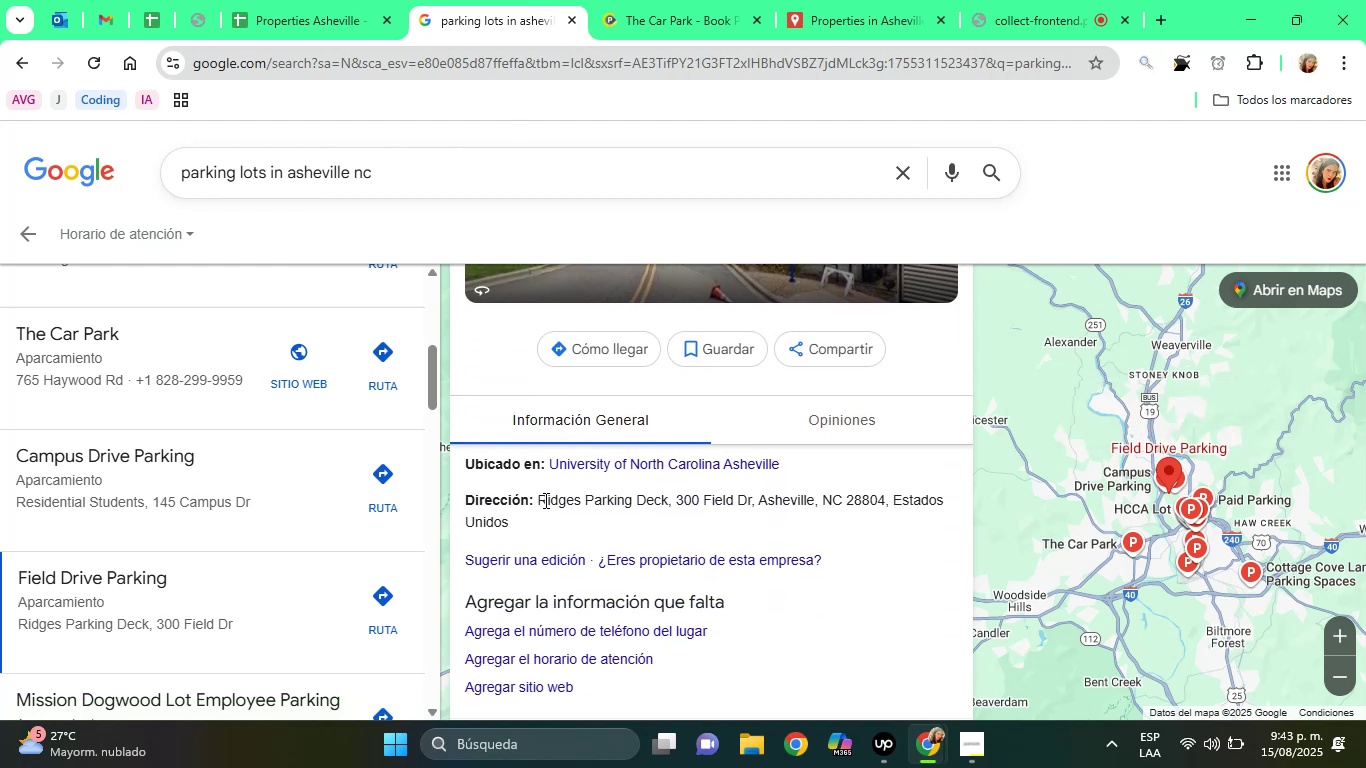 
left_click_drag(start_coordinate=[538, 495], to_coordinate=[574, 518])
 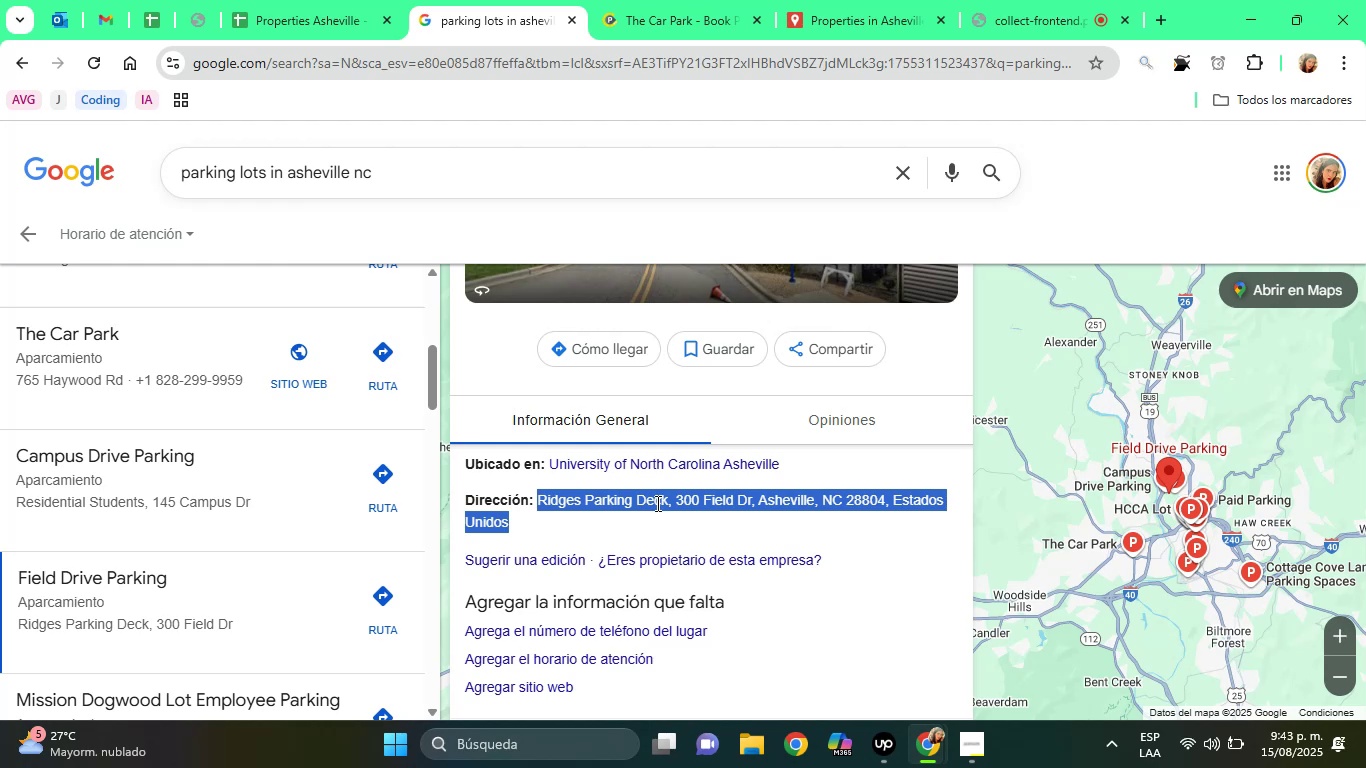 
left_click([656, 503])
 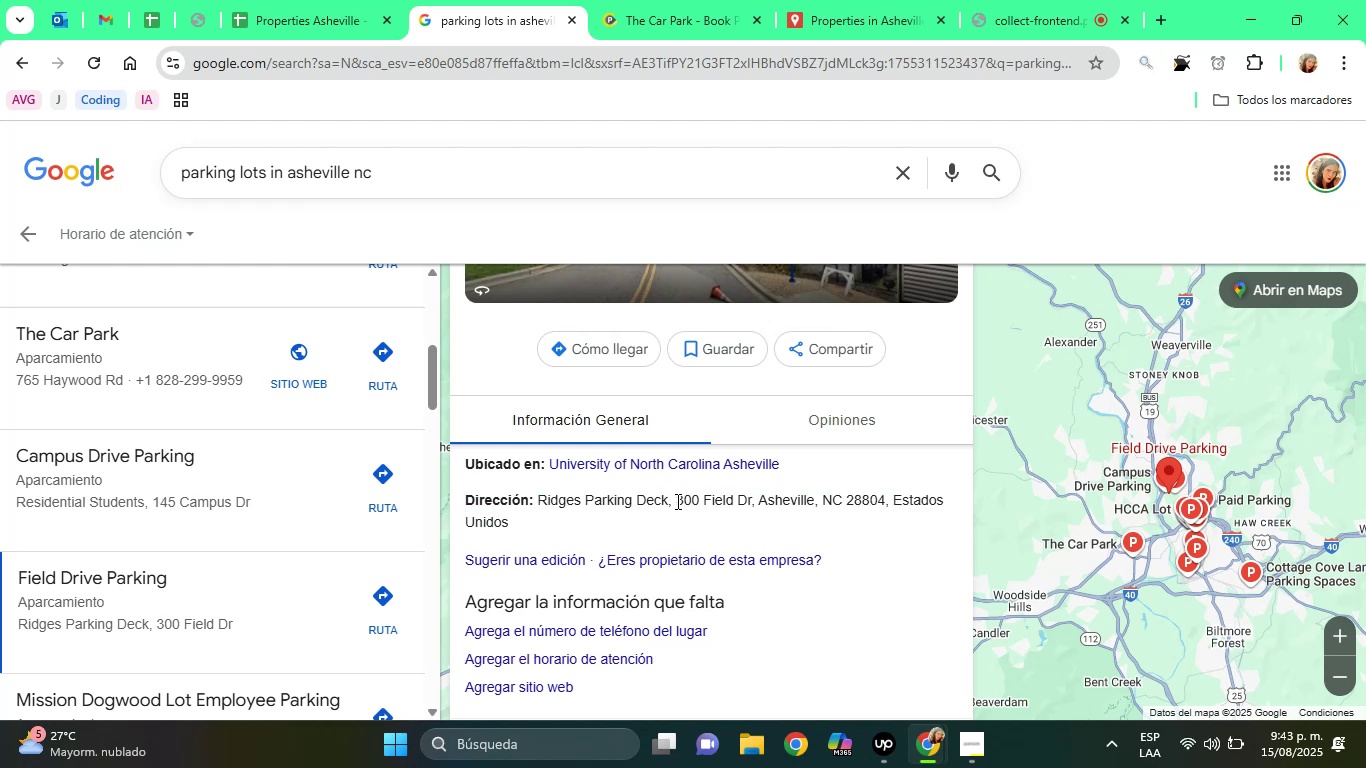 
left_click_drag(start_coordinate=[681, 501], to_coordinate=[714, 512])
 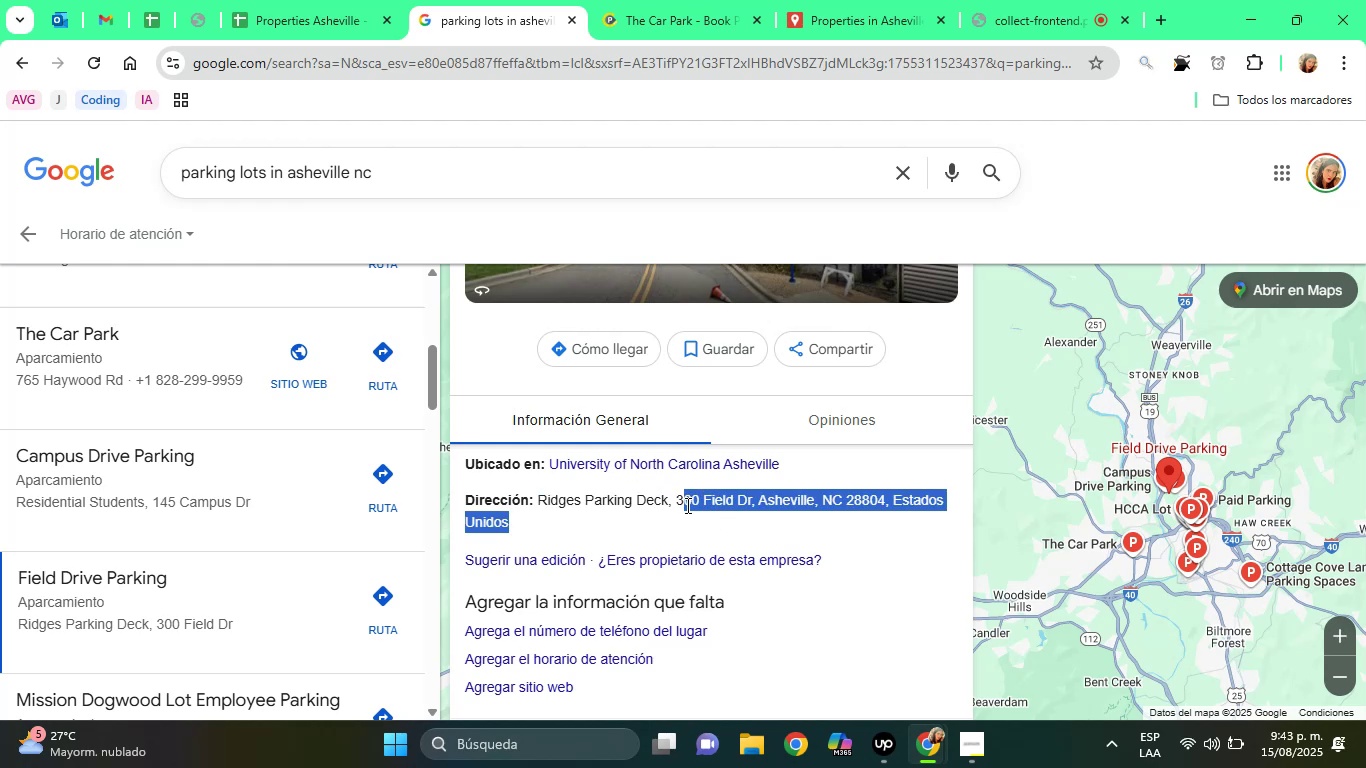 
left_click_drag(start_coordinate=[679, 503], to_coordinate=[706, 517])
 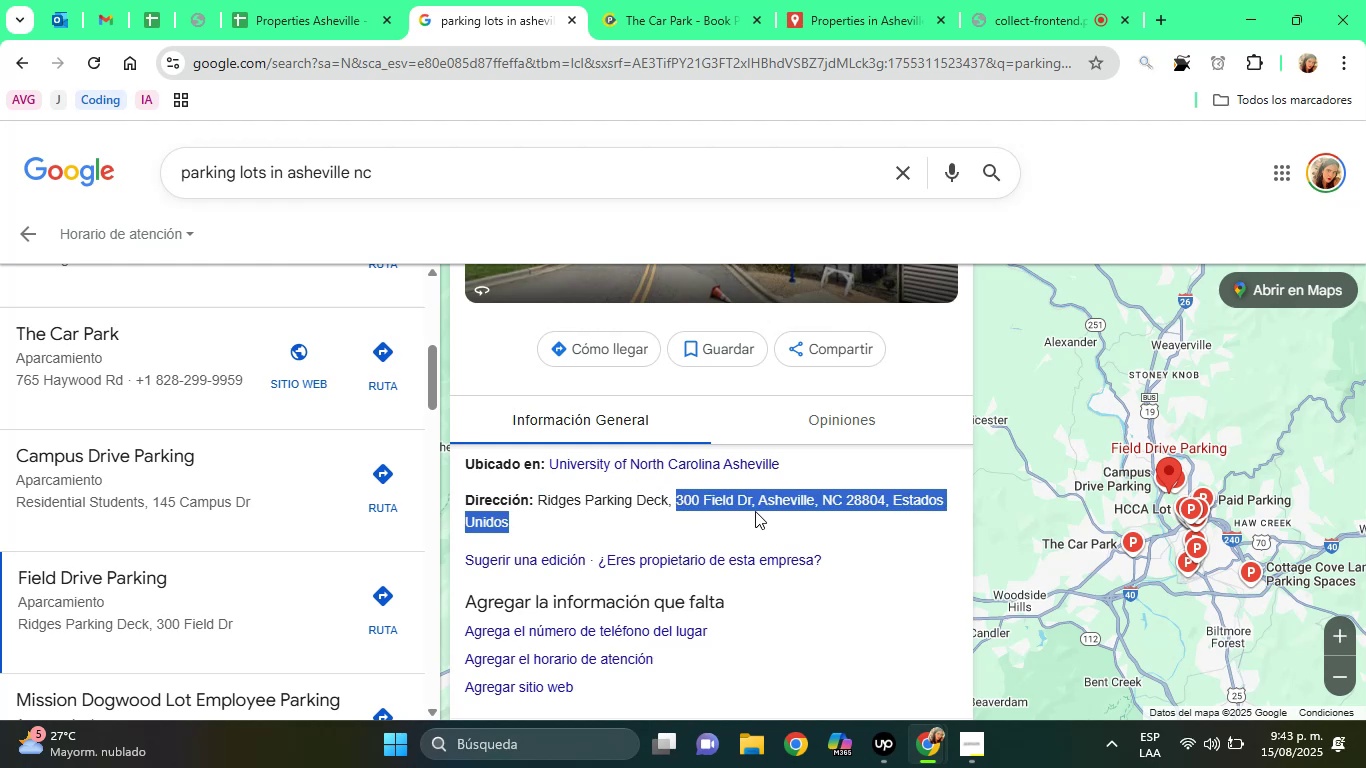 
left_click([755, 511])
 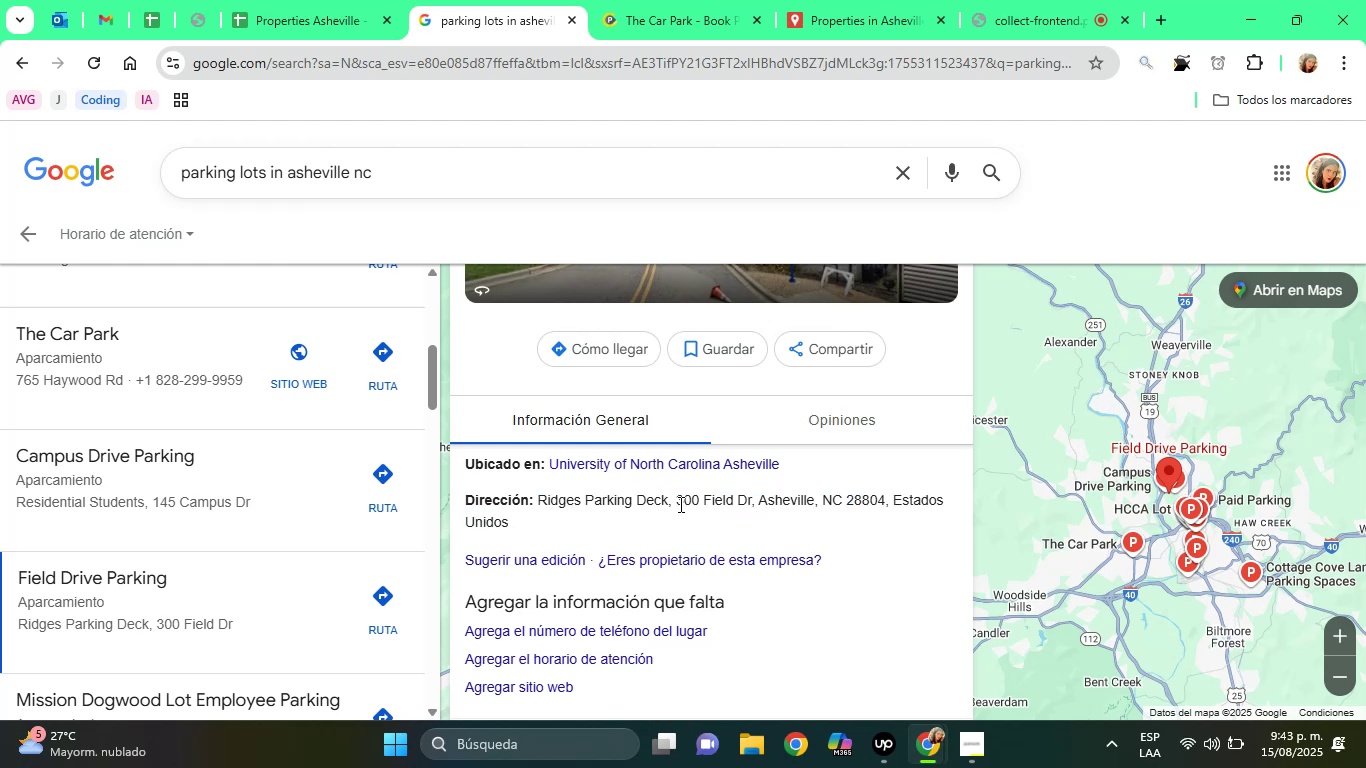 
left_click_drag(start_coordinate=[676, 504], to_coordinate=[883, 509])
 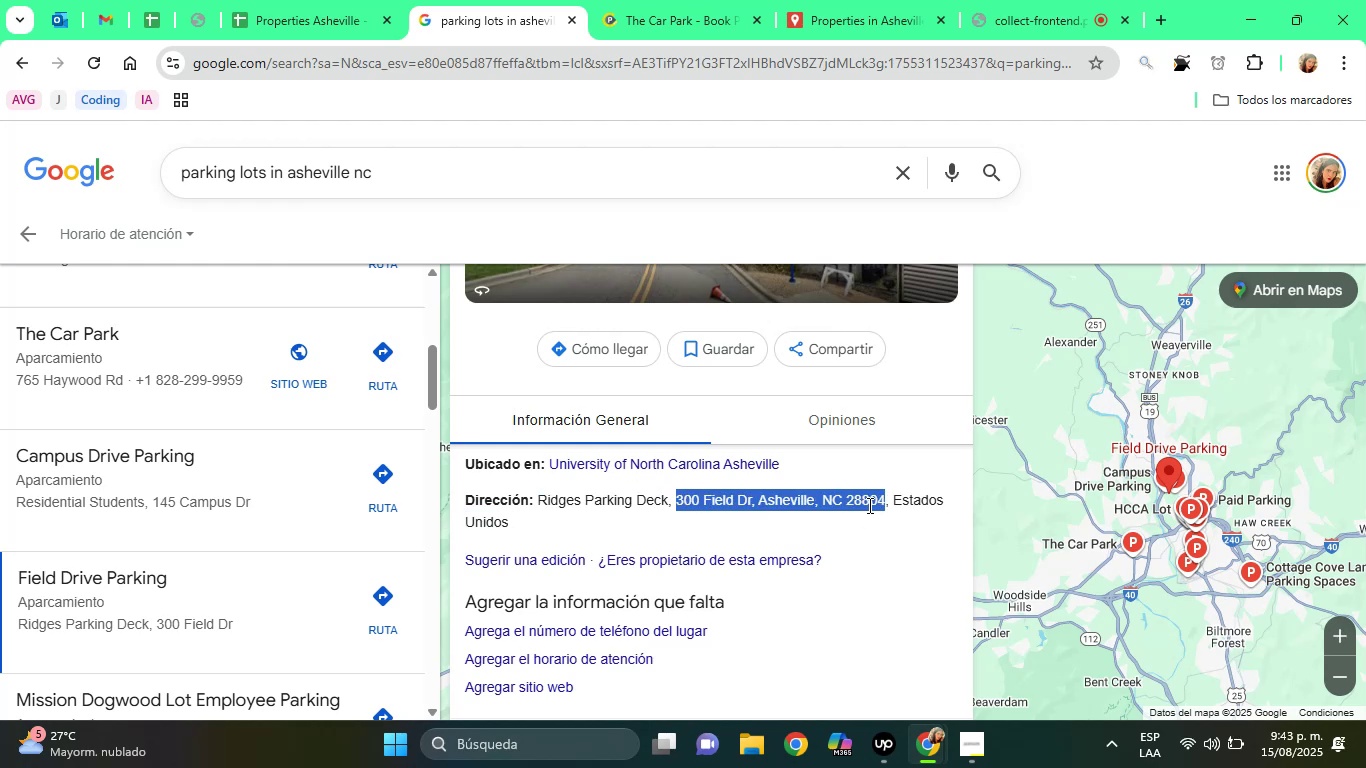 
right_click([868, 505])
 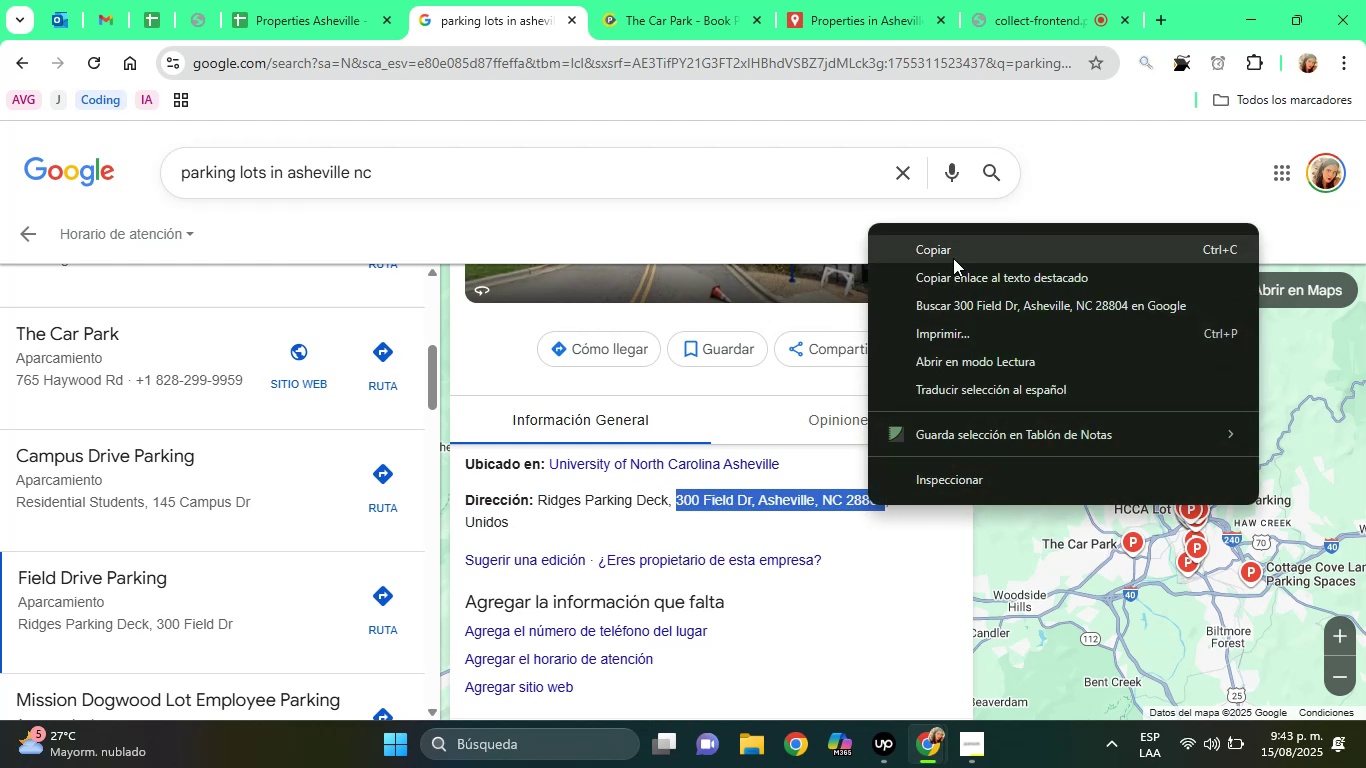 
left_click([953, 252])
 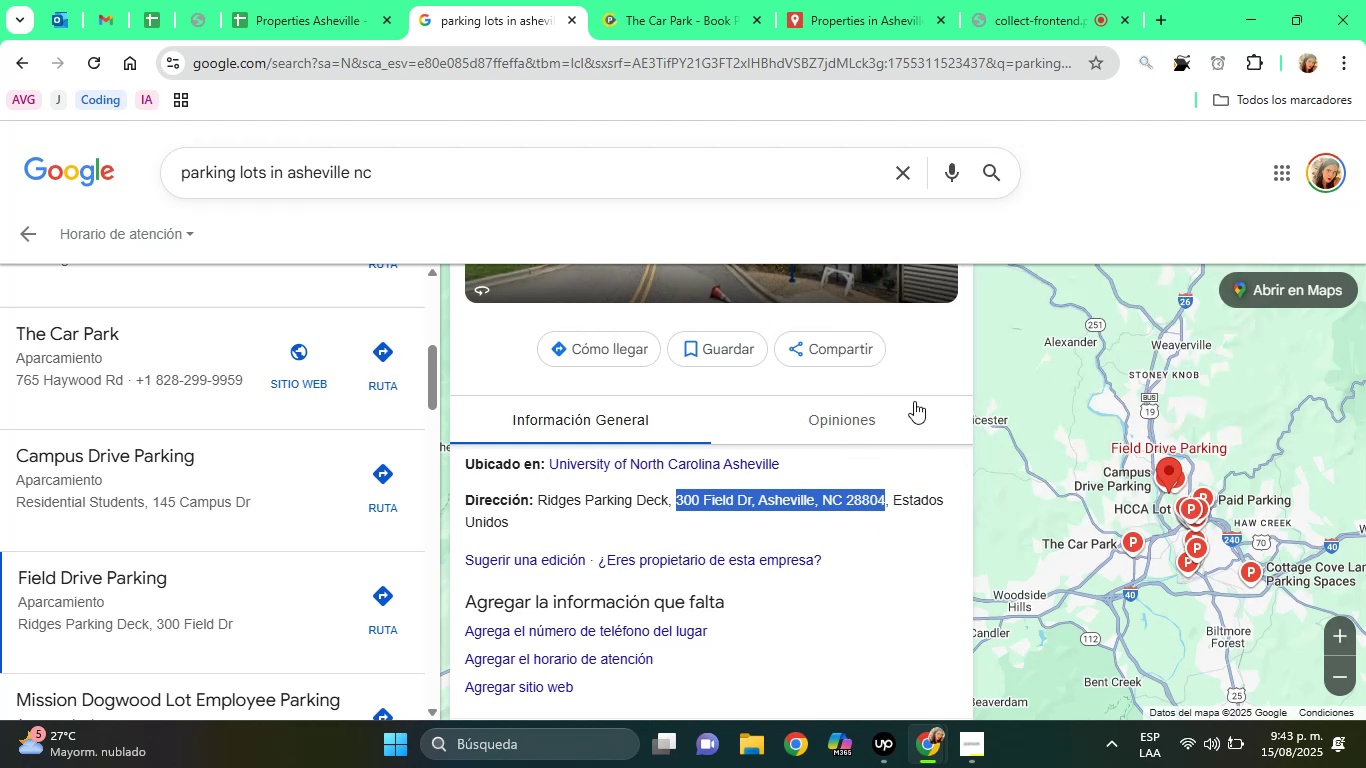 
left_click([919, 367])
 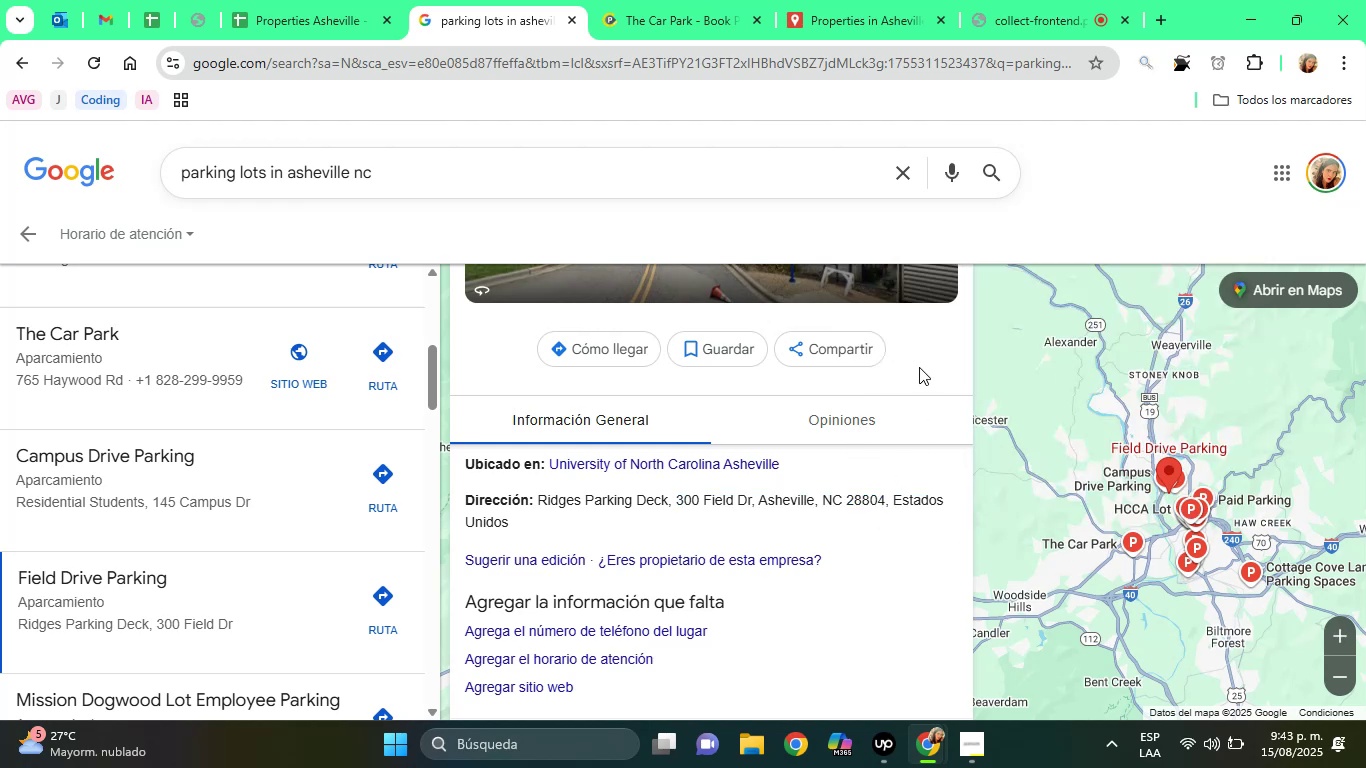 
hold_key(key=ArrowUp, duration=0.91)
 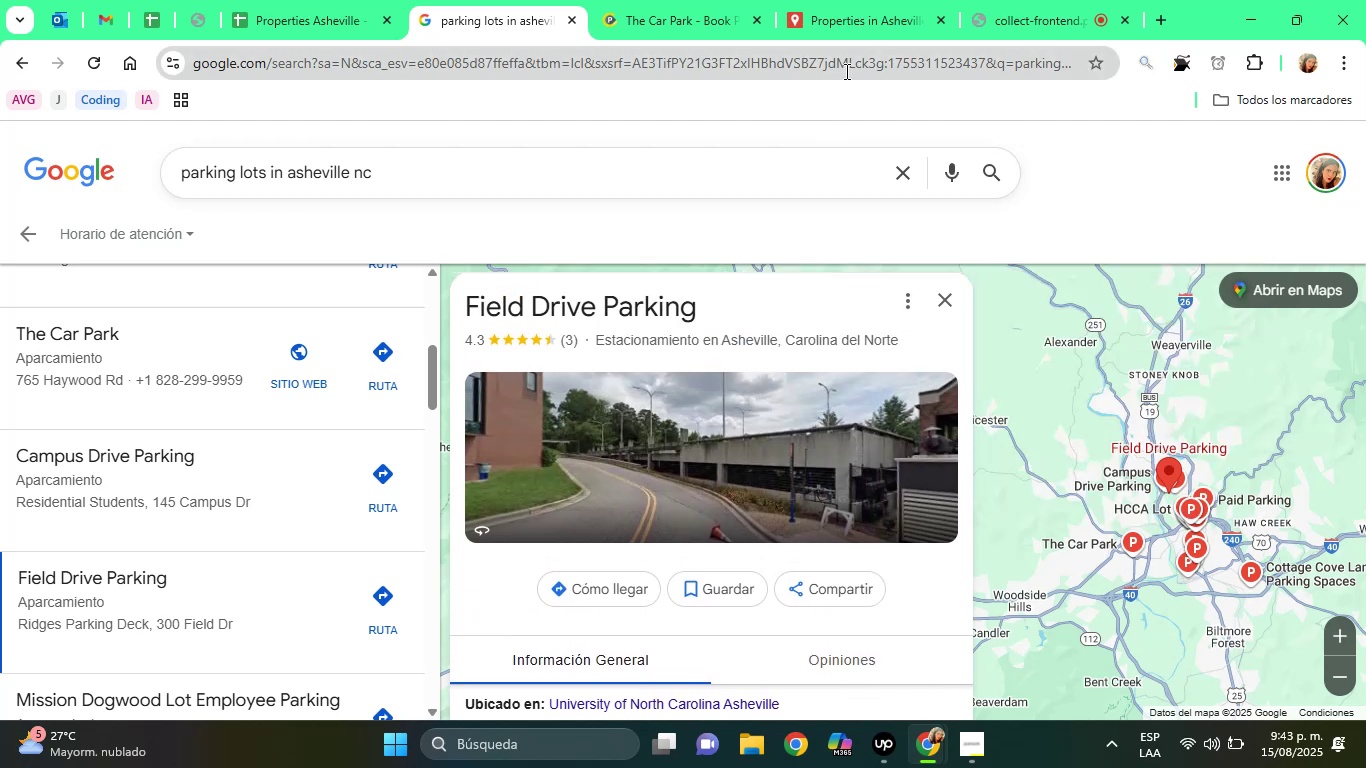 
left_click([852, 22])
 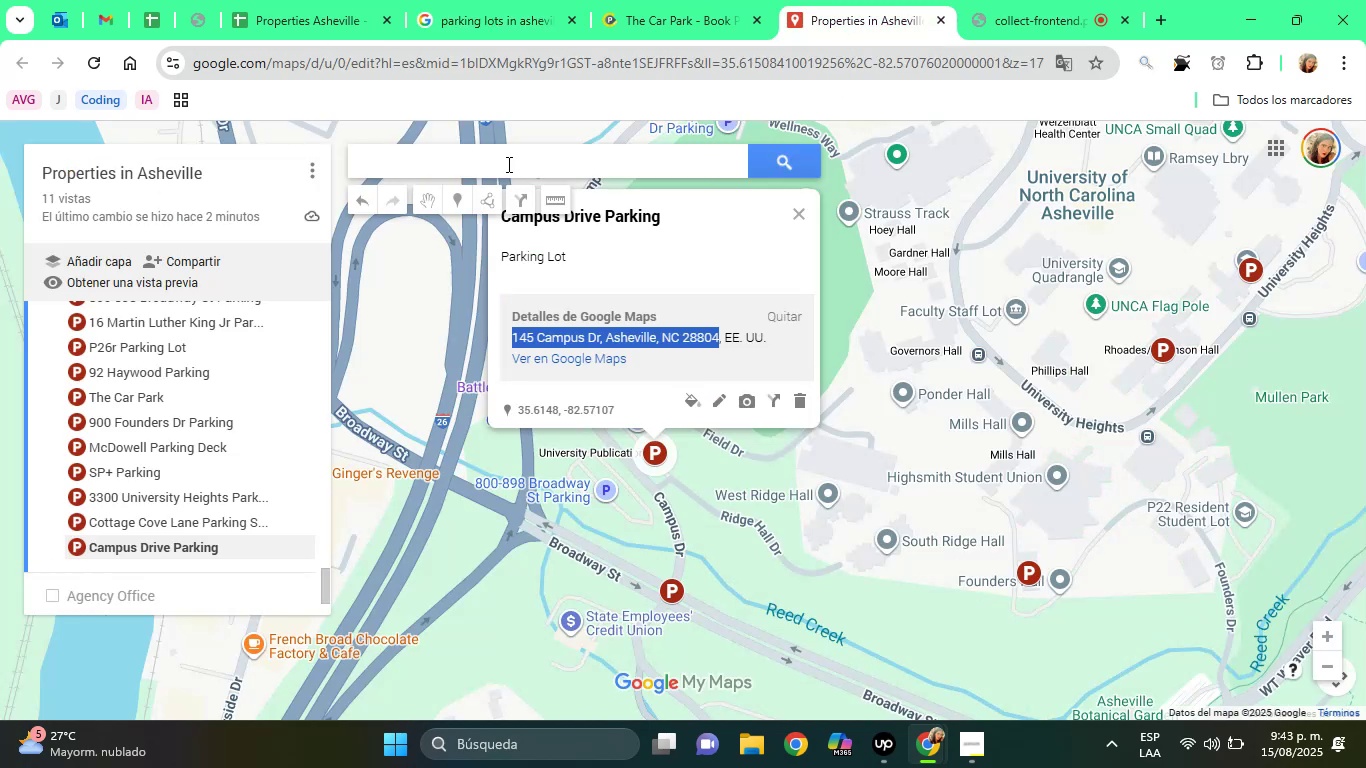 
right_click([503, 163])
 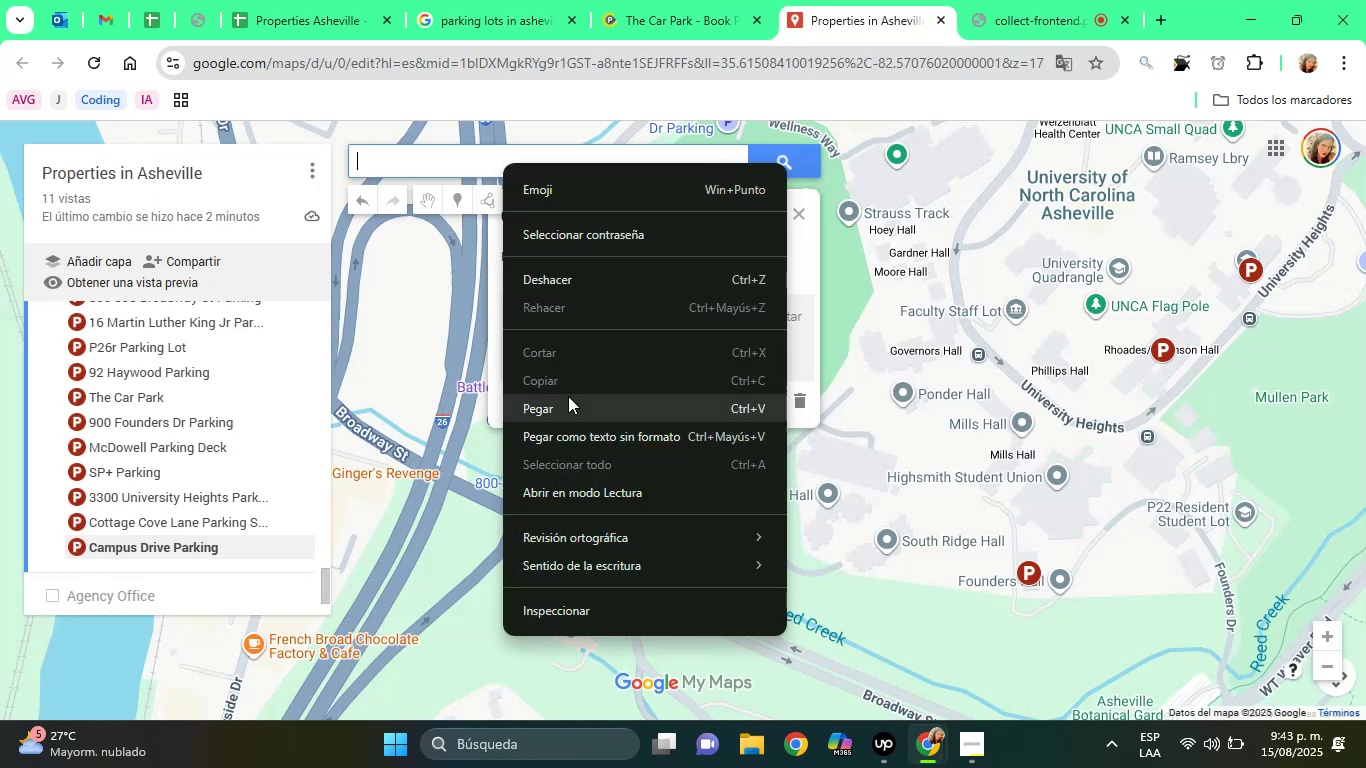 
left_click([561, 402])
 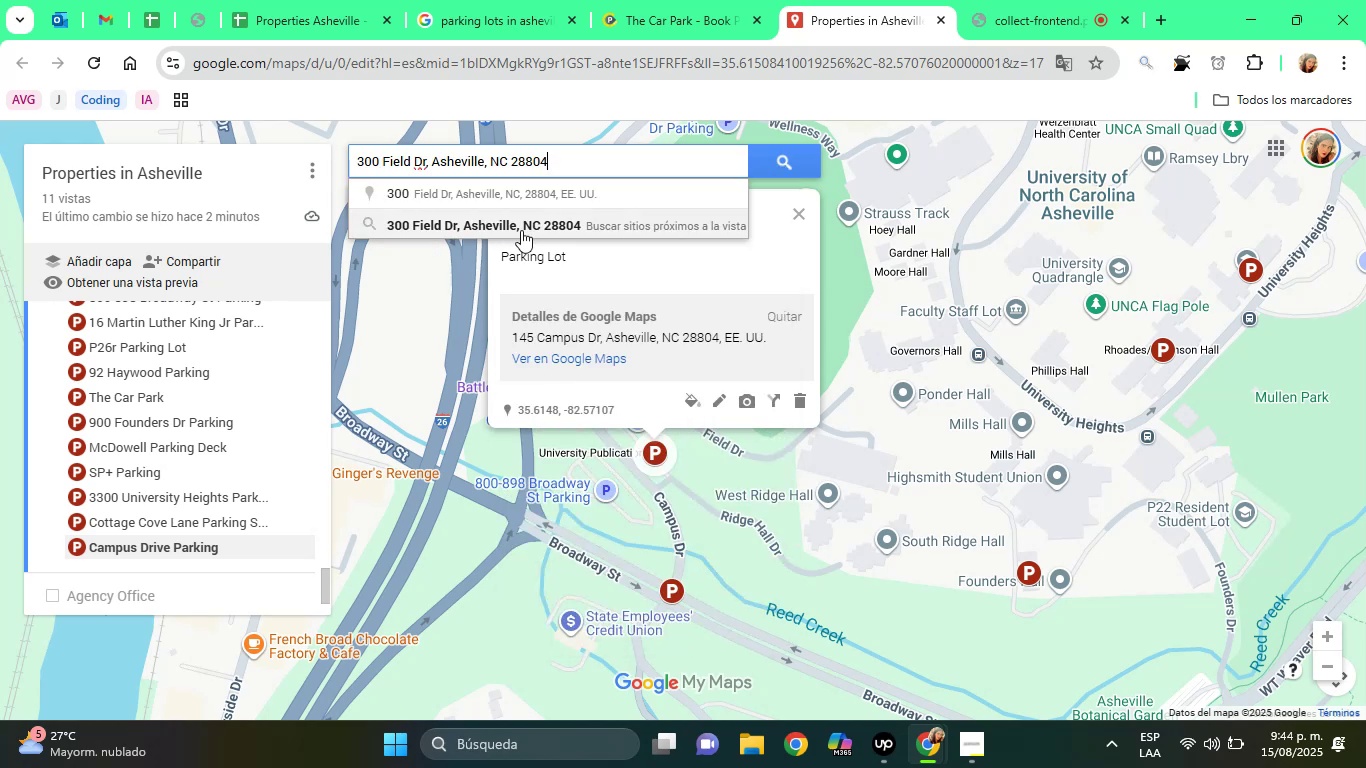 
left_click([521, 230])
 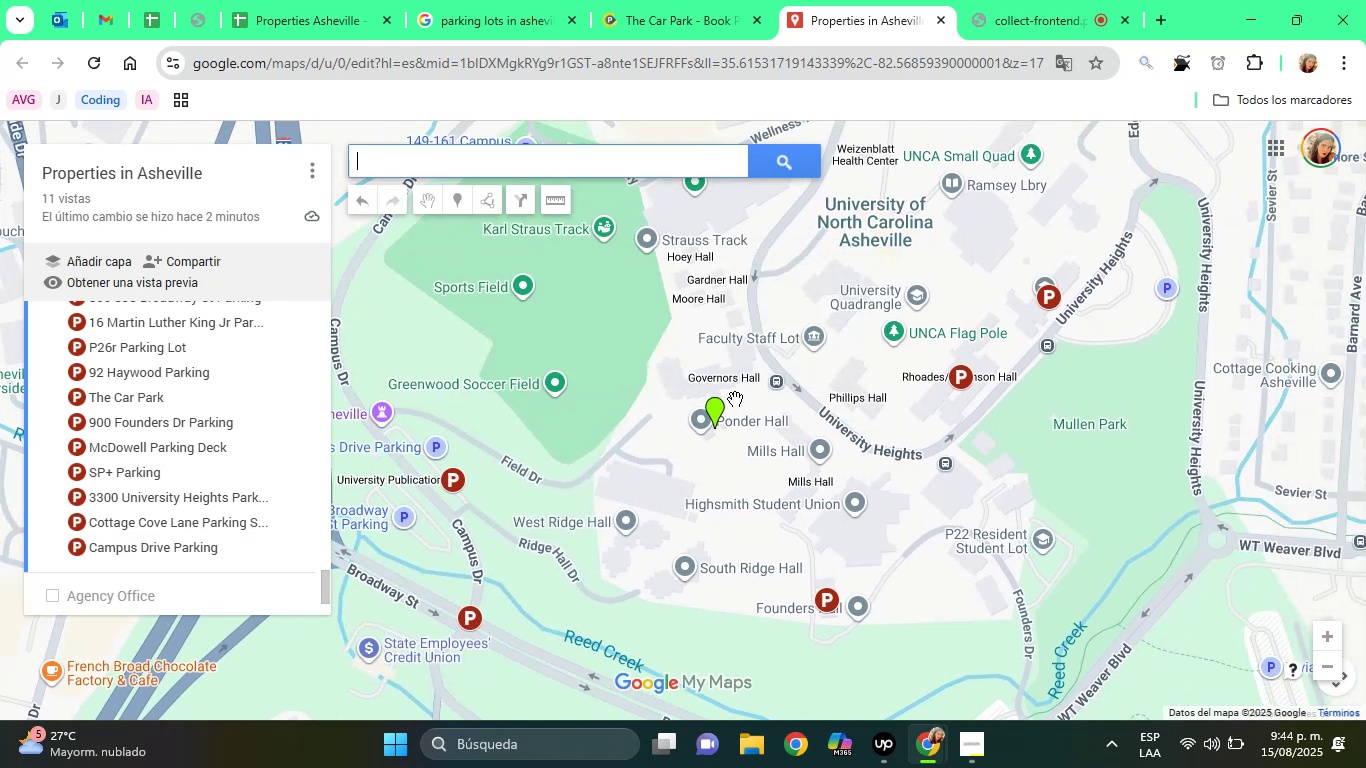 
left_click([712, 415])
 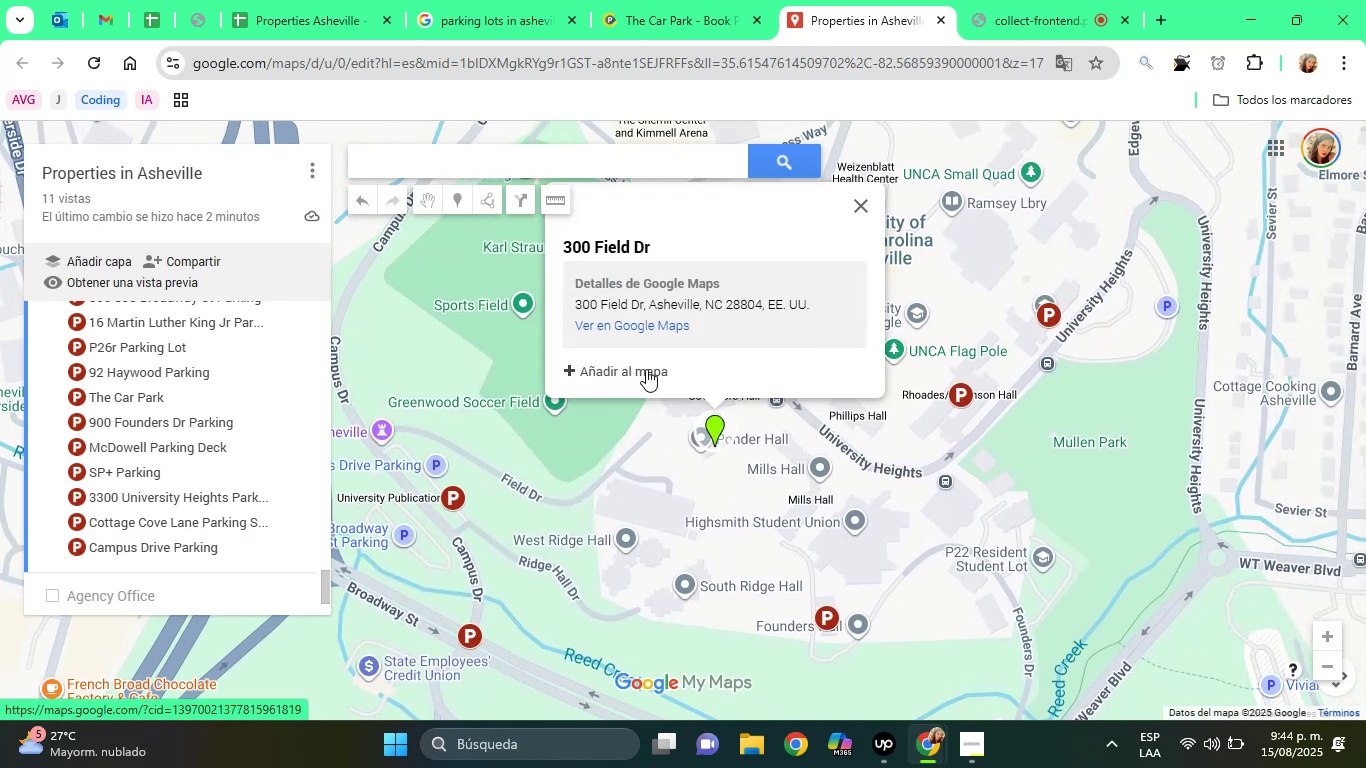 
left_click([644, 369])
 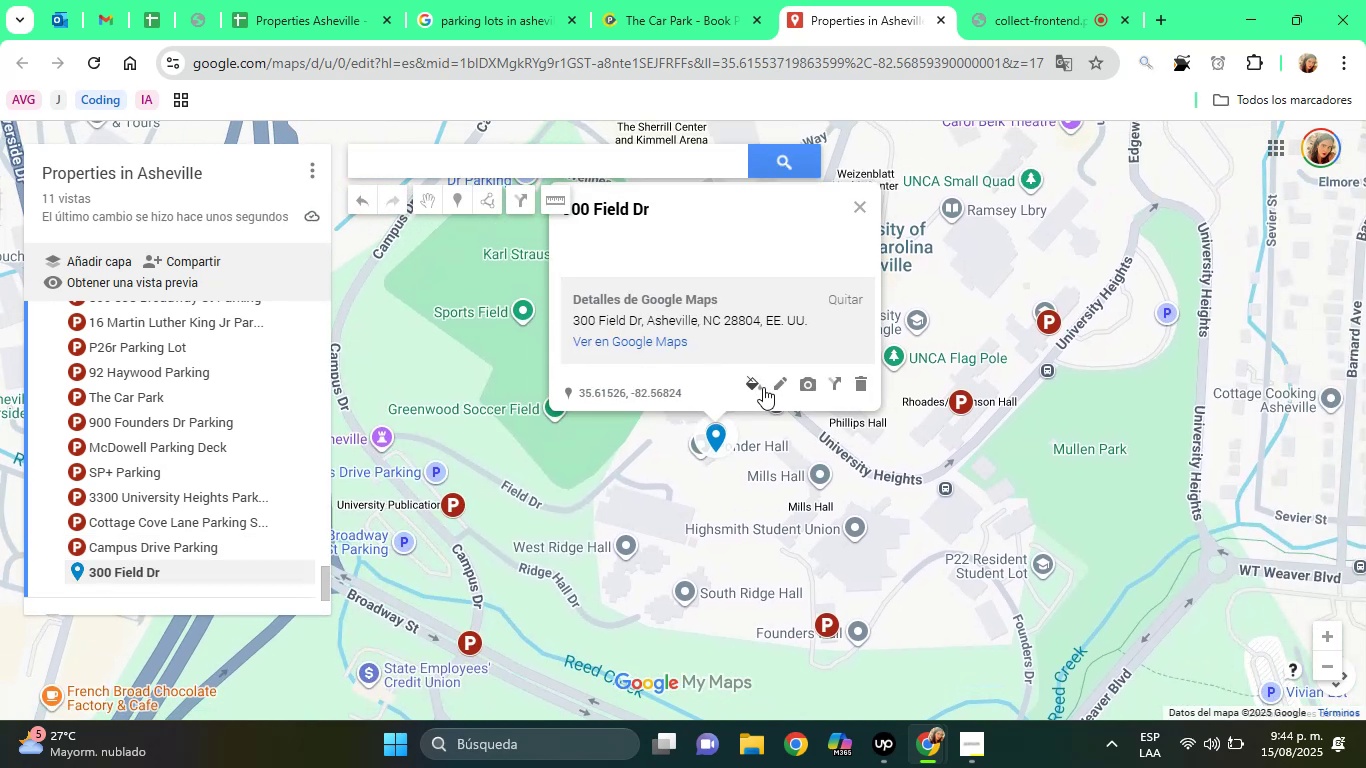 
left_click([763, 387])
 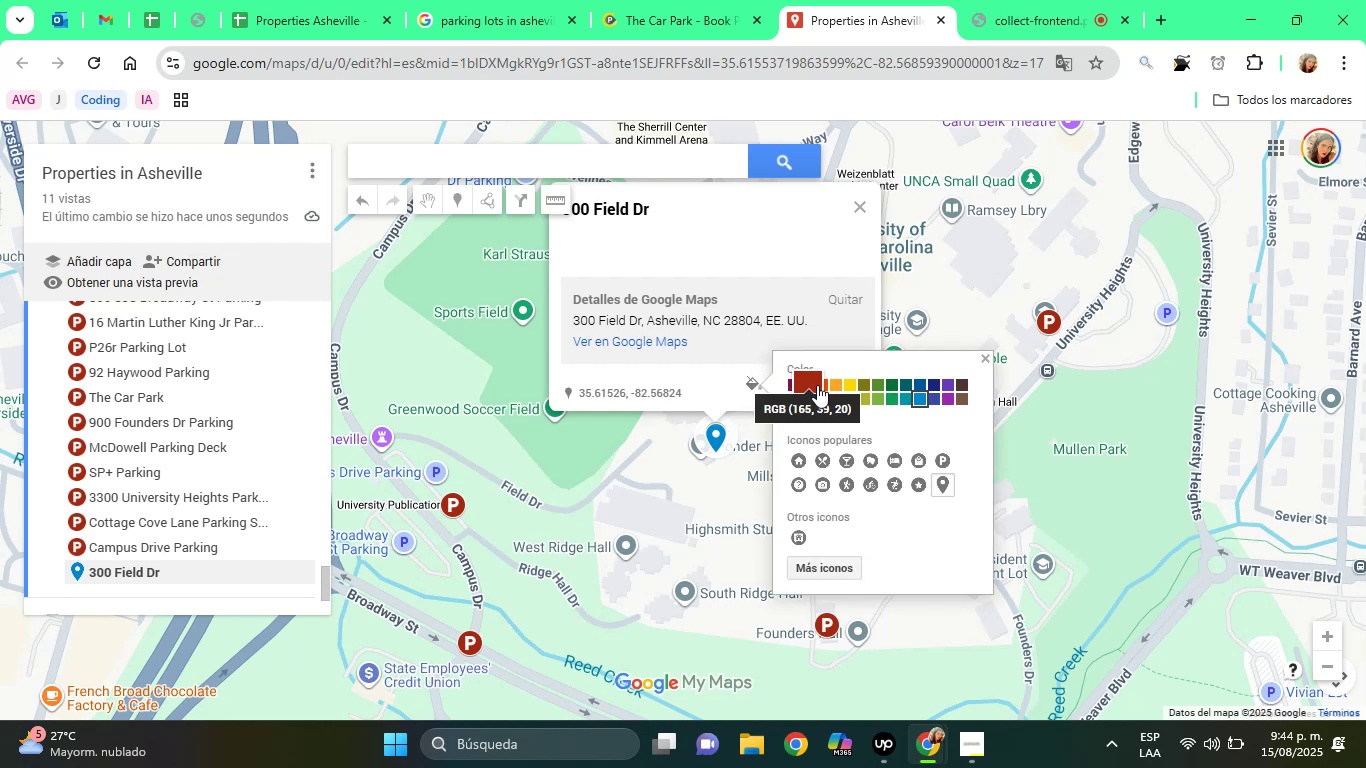 
left_click([817, 385])
 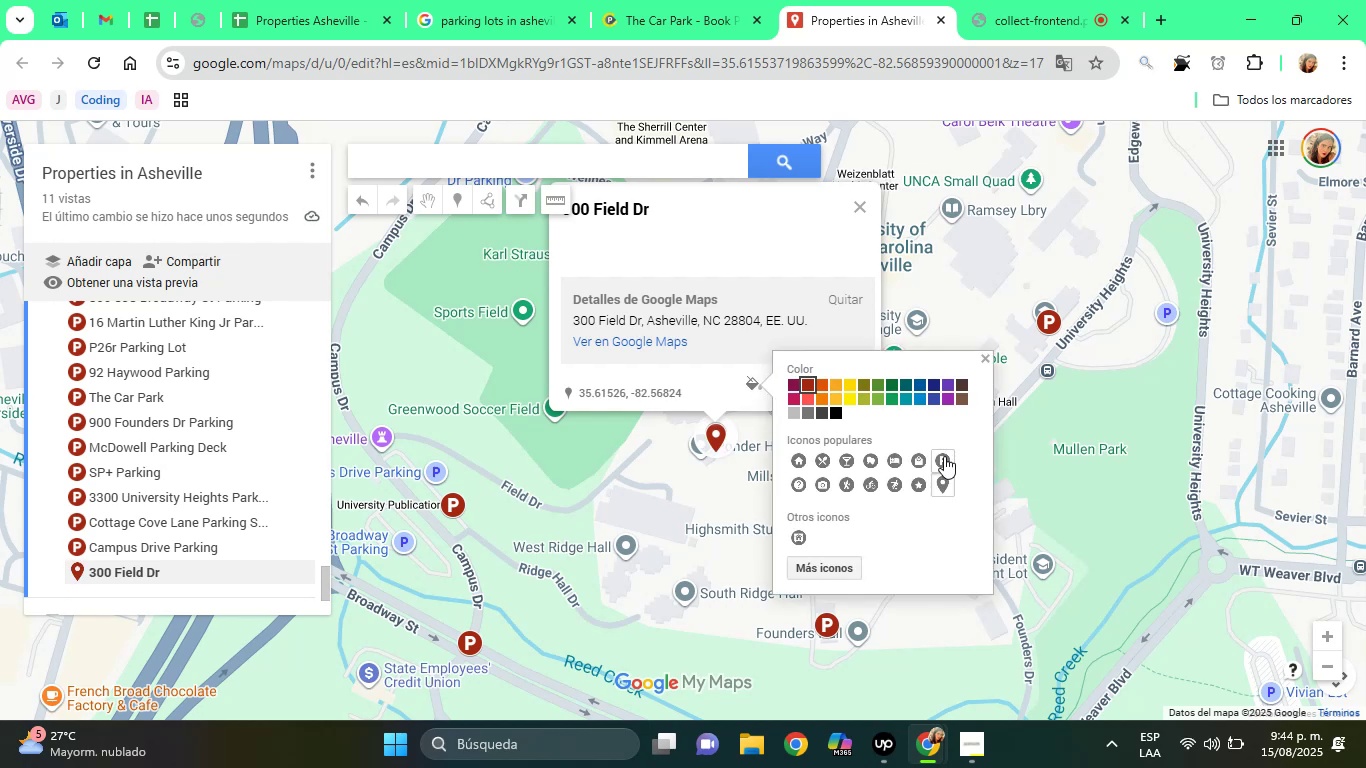 
left_click([944, 461])
 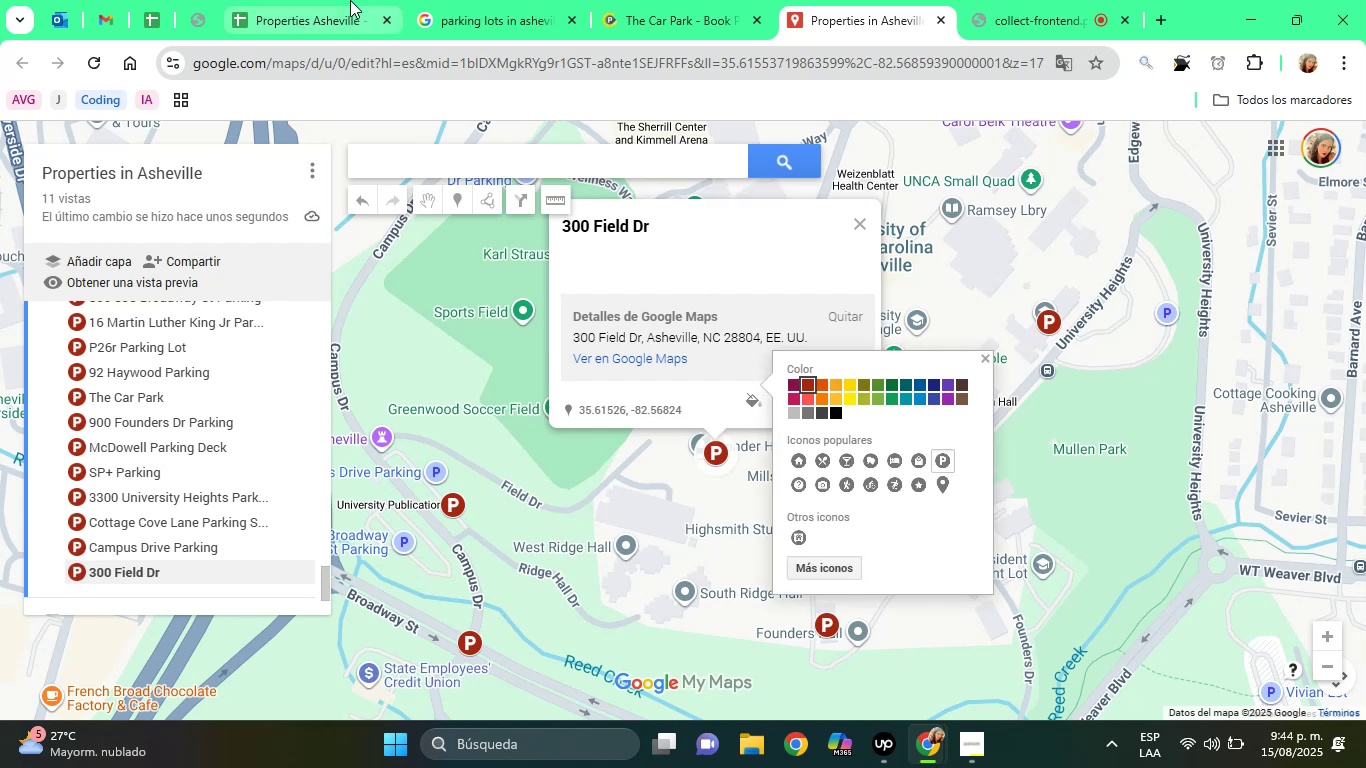 
left_click([350, 0])
 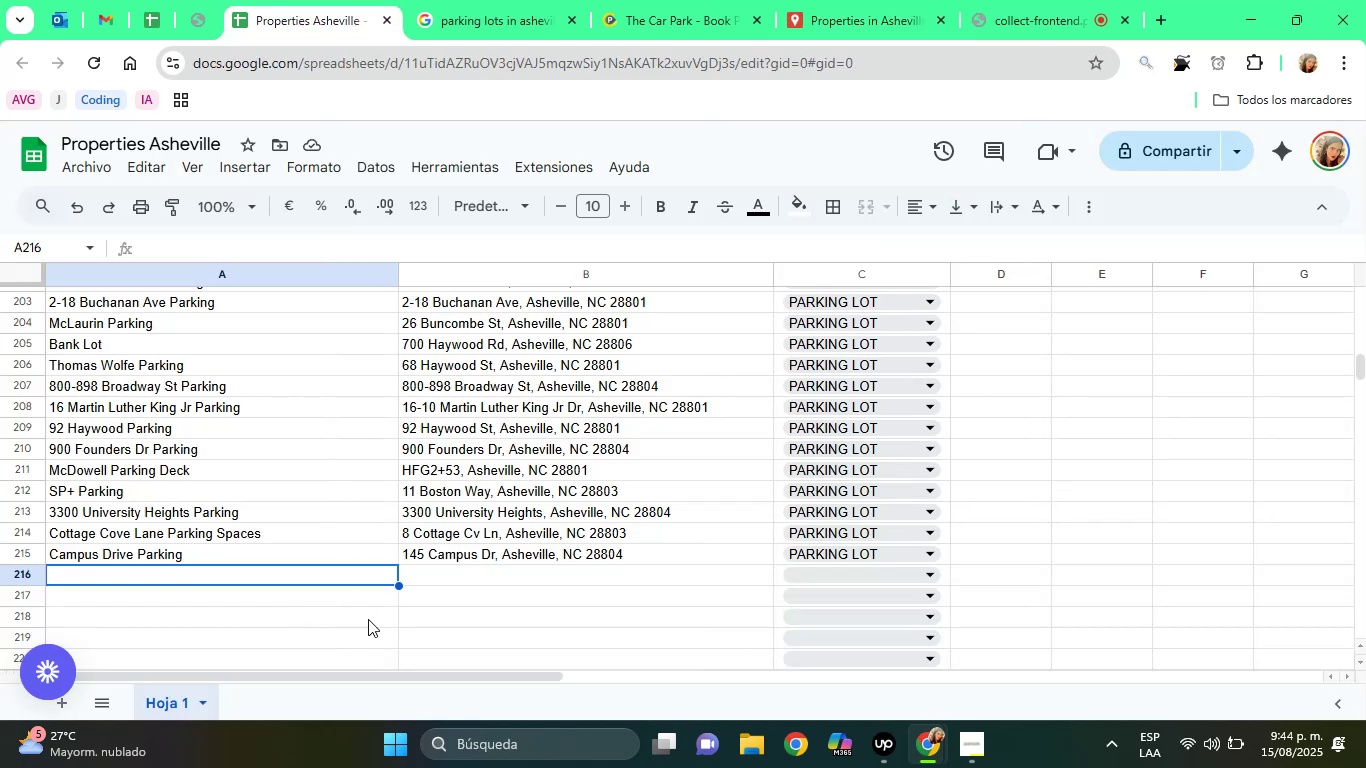 
wait(6.36)
 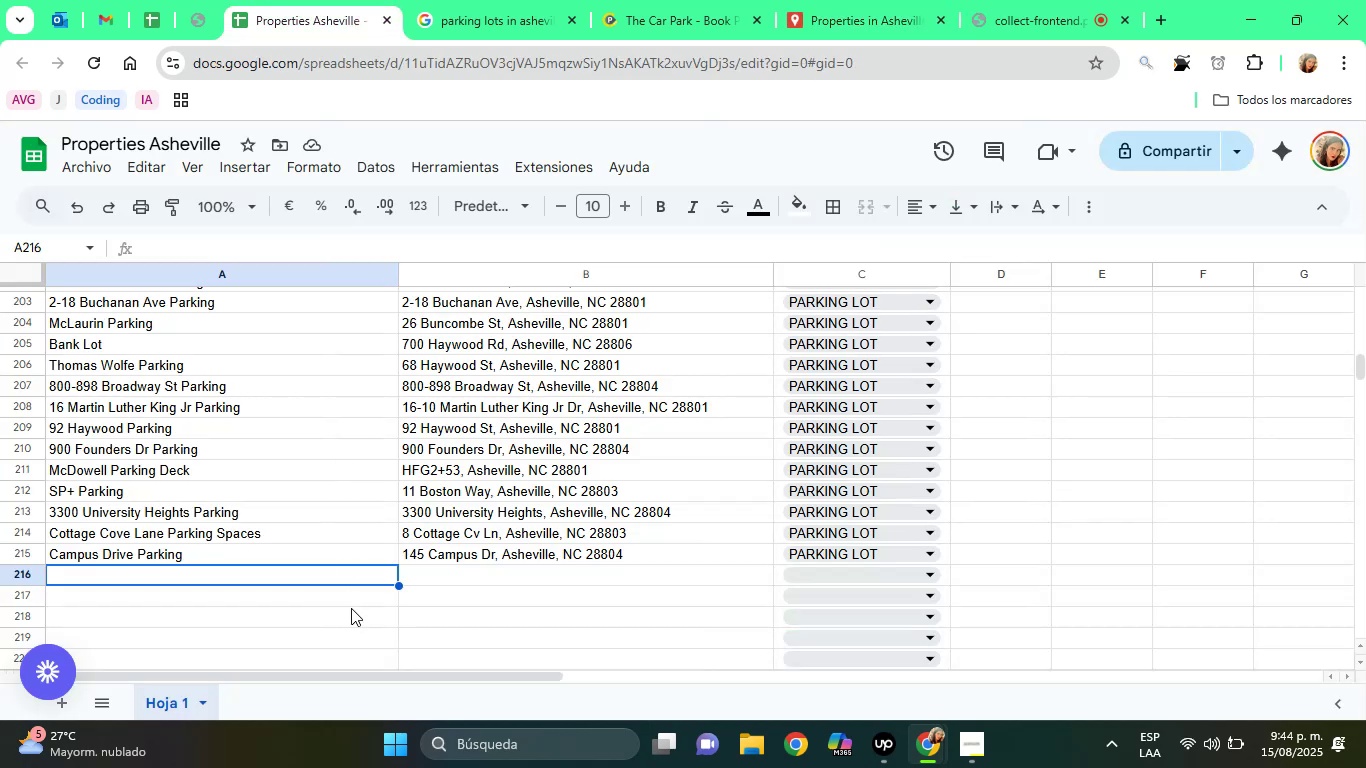 
right_click([404, 568])
 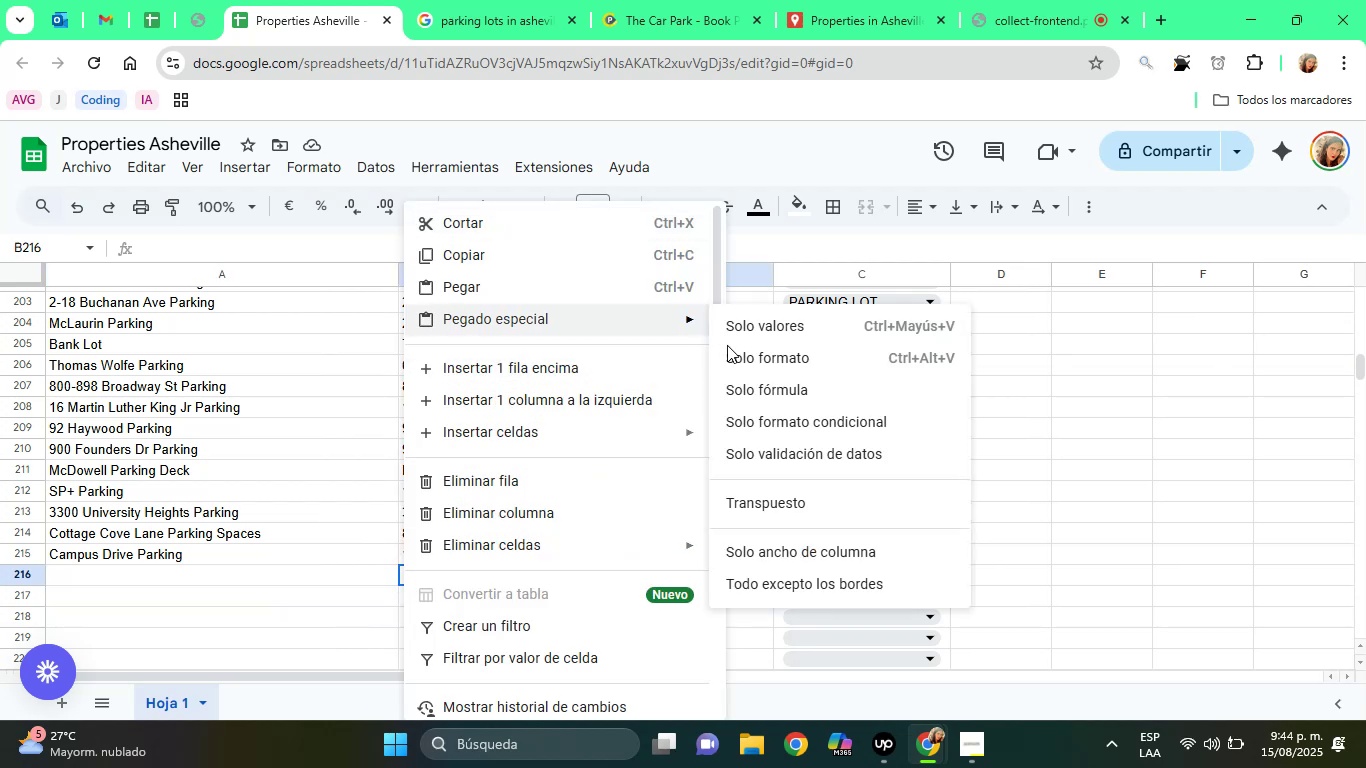 
left_click([764, 319])
 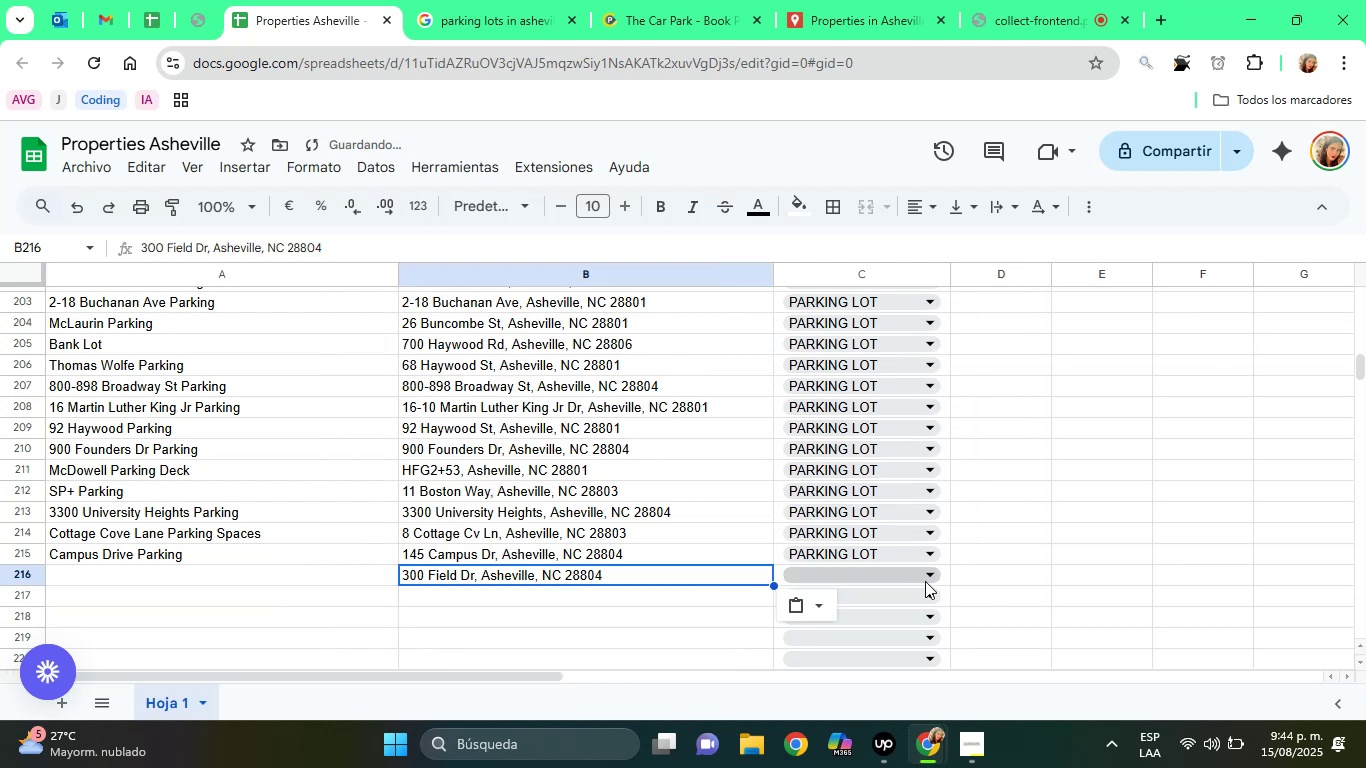 
left_click([922, 580])
 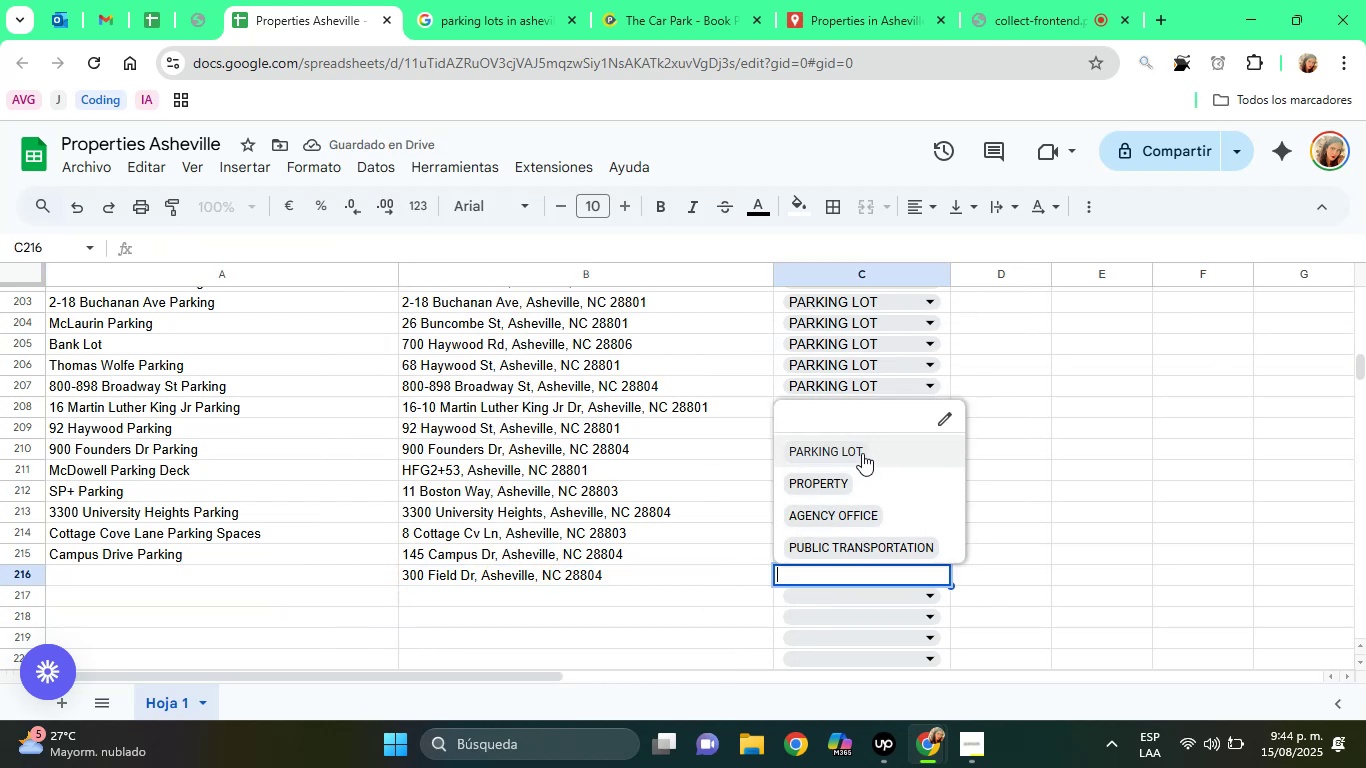 
left_click([862, 452])
 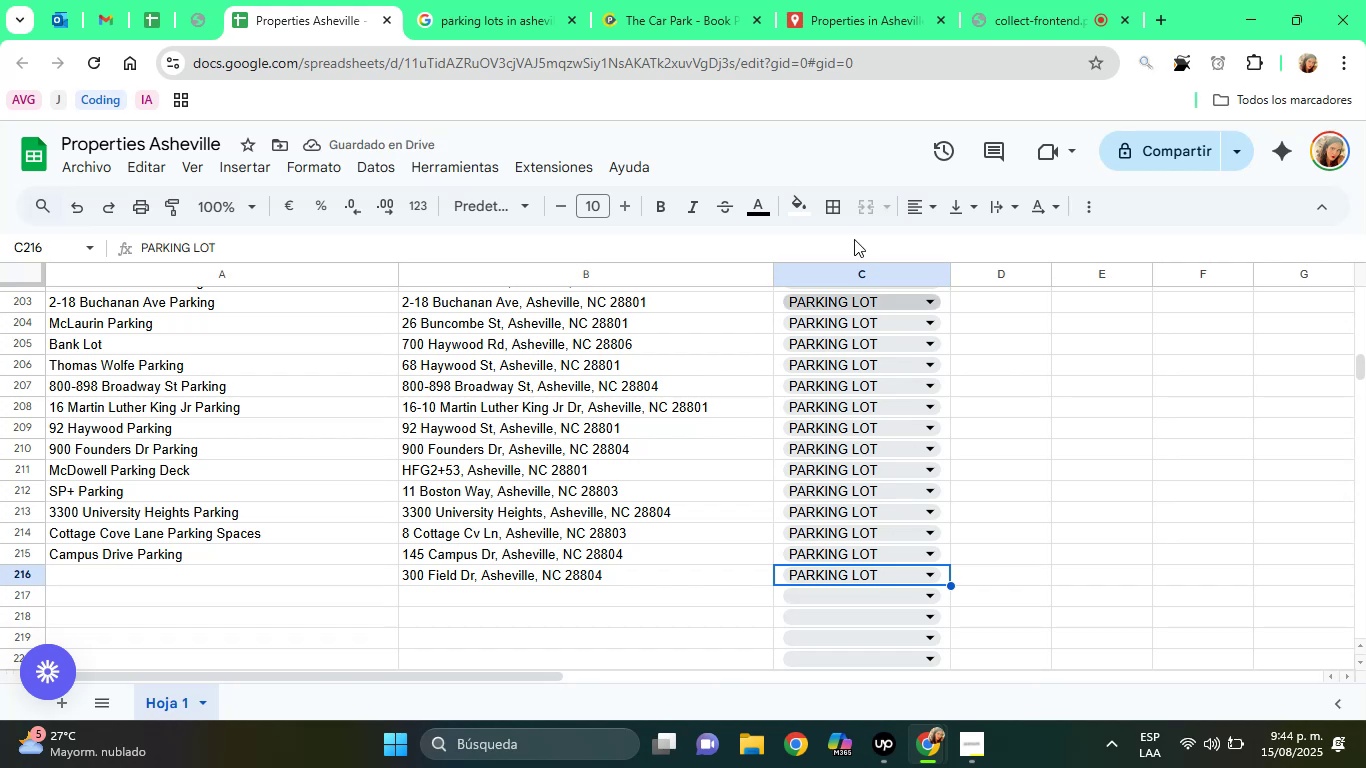 
left_click([862, 0])
 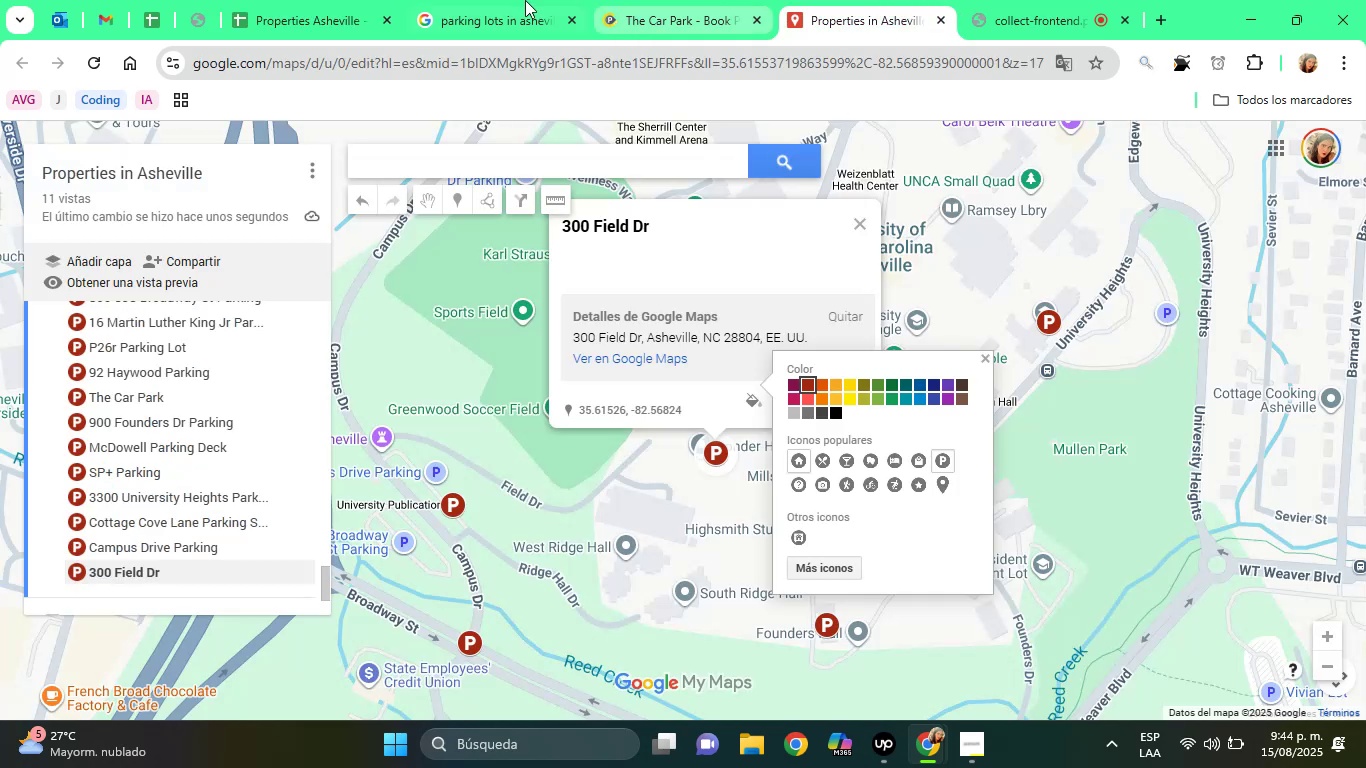 
left_click([499, 0])
 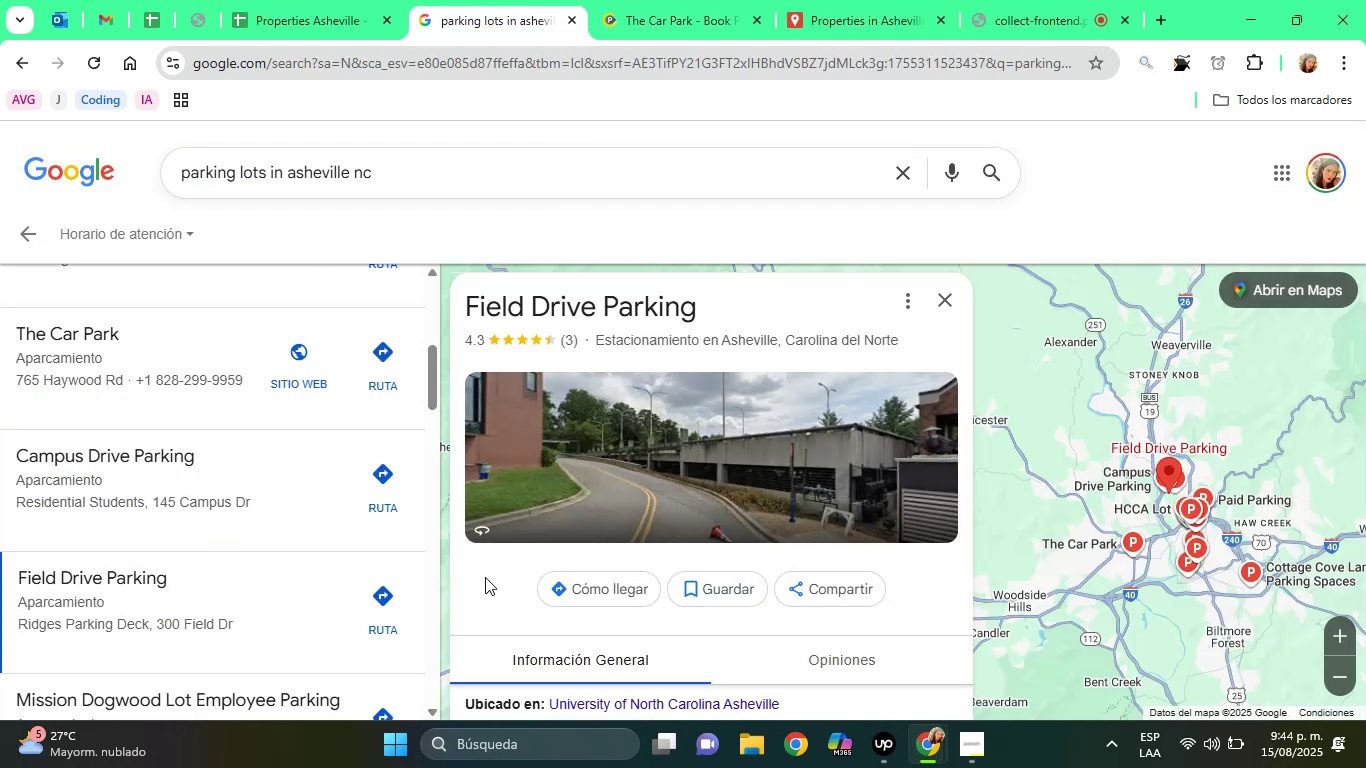 
left_click([486, 601])
 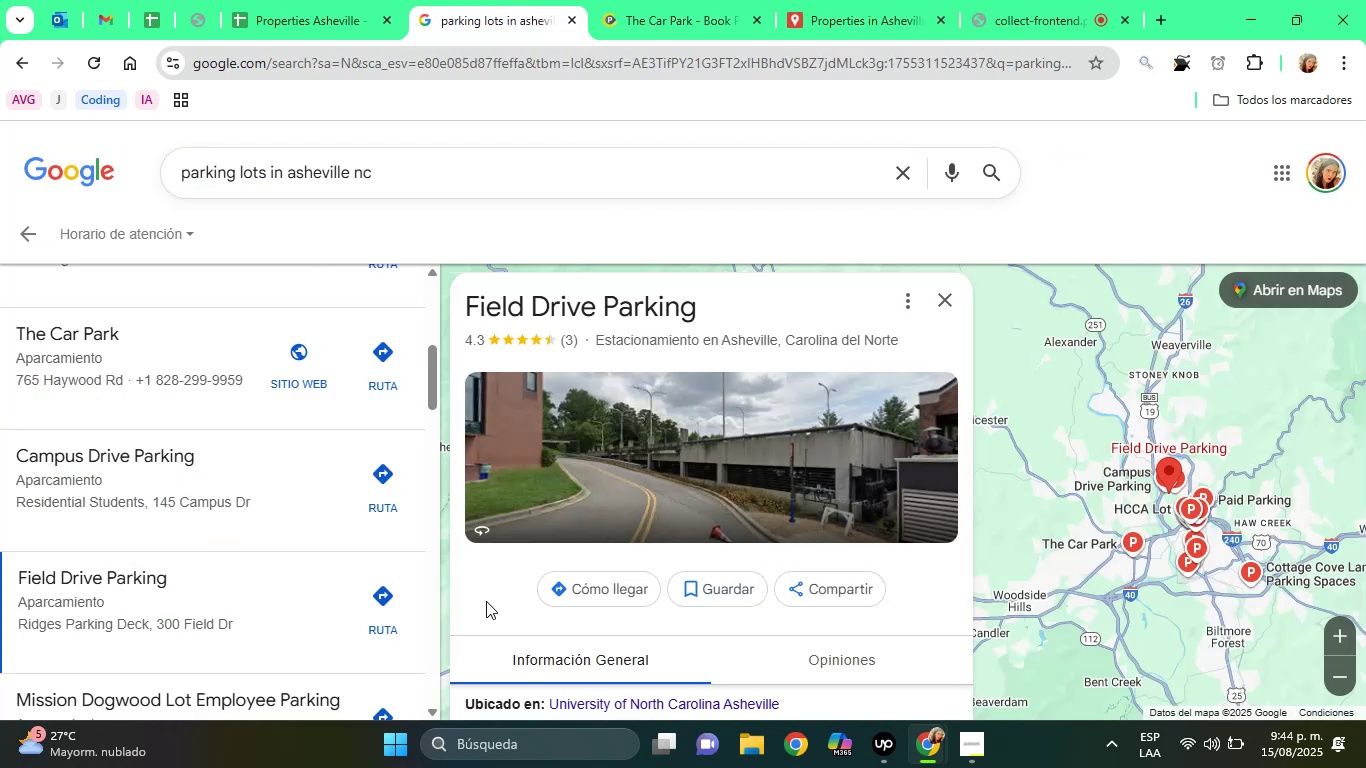 
key(ArrowDown)
 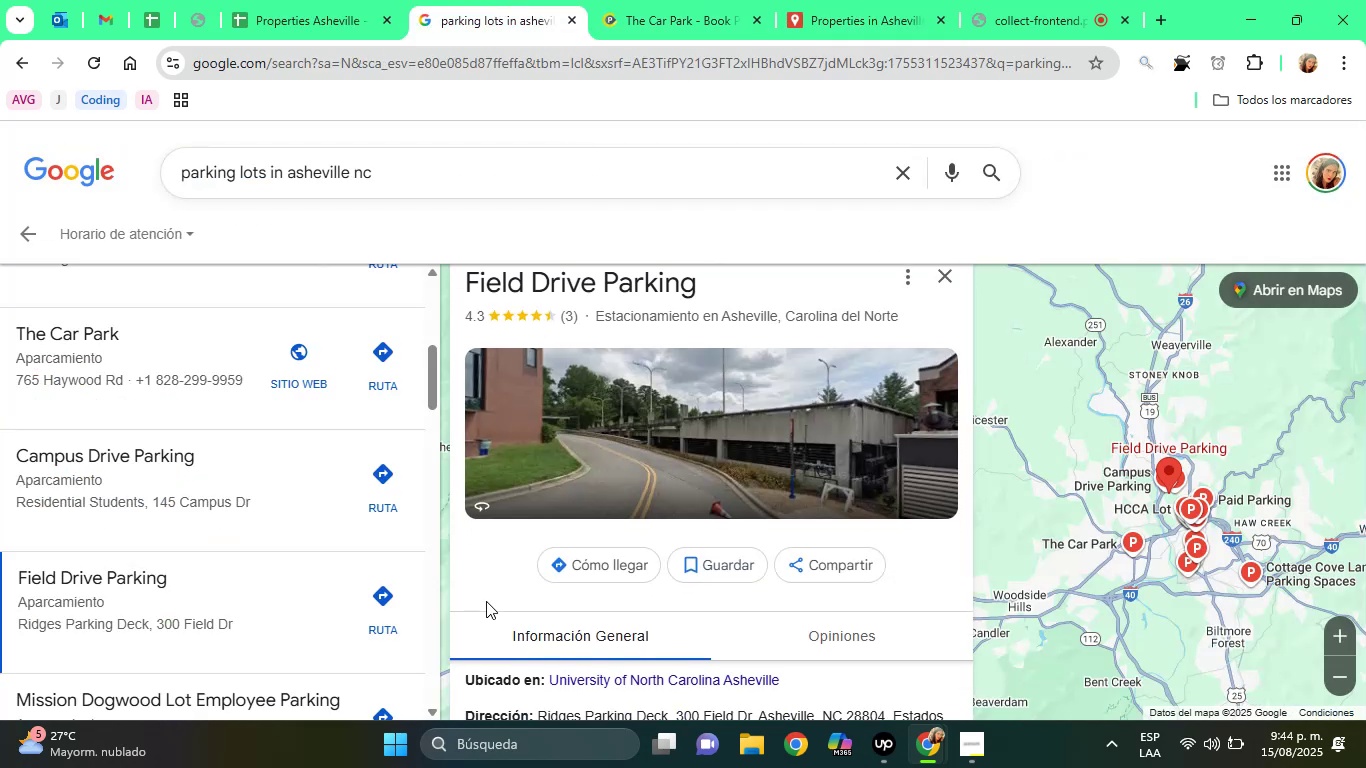 
key(ArrowDown)
 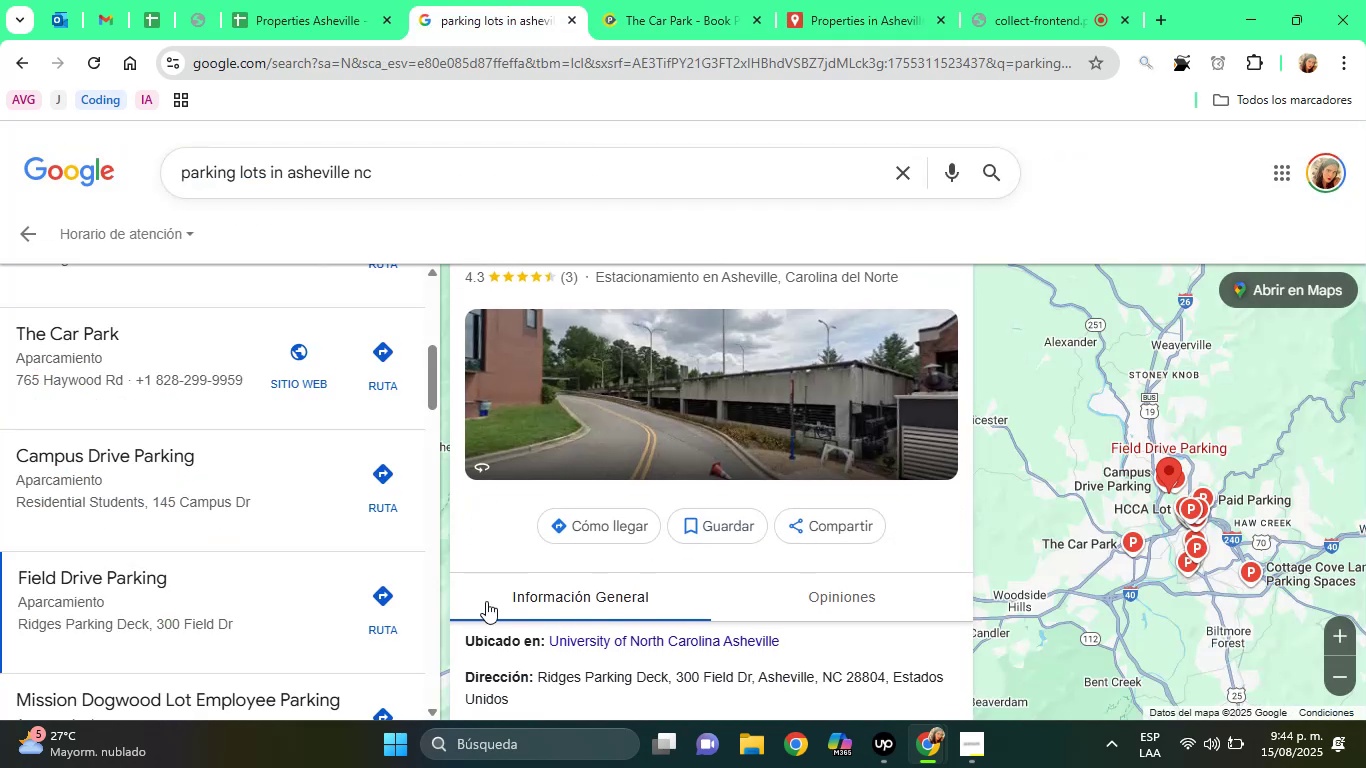 
key(ArrowDown)
 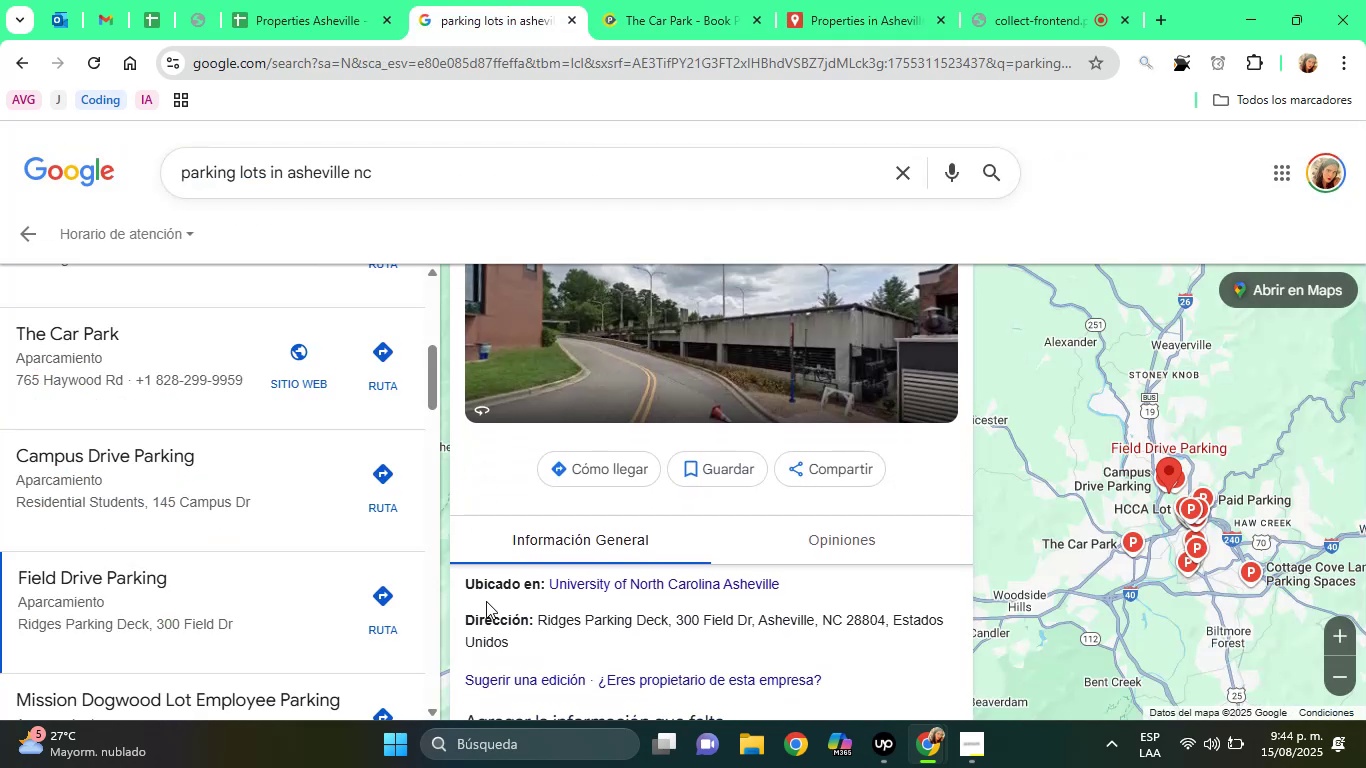 
left_click_drag(start_coordinate=[539, 622], to_coordinate=[668, 616])
 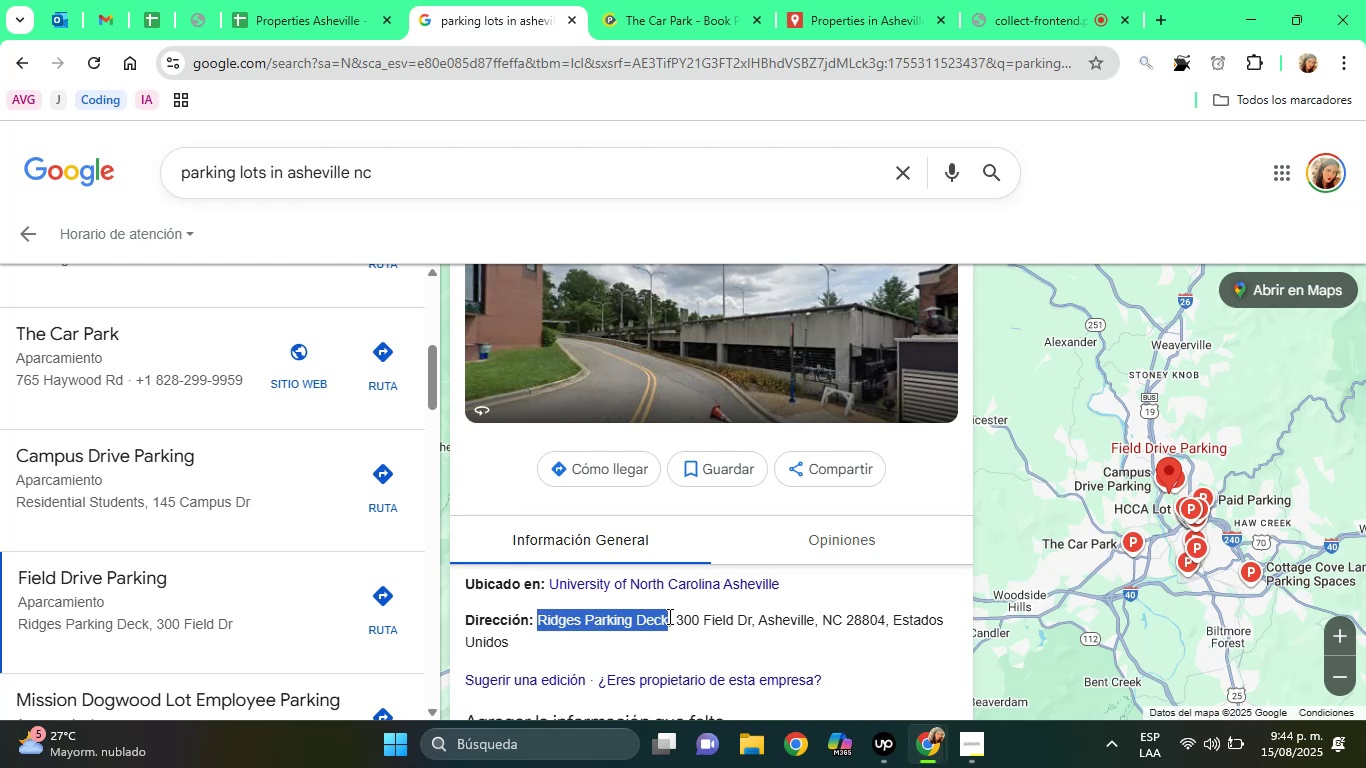 
right_click([668, 616])
 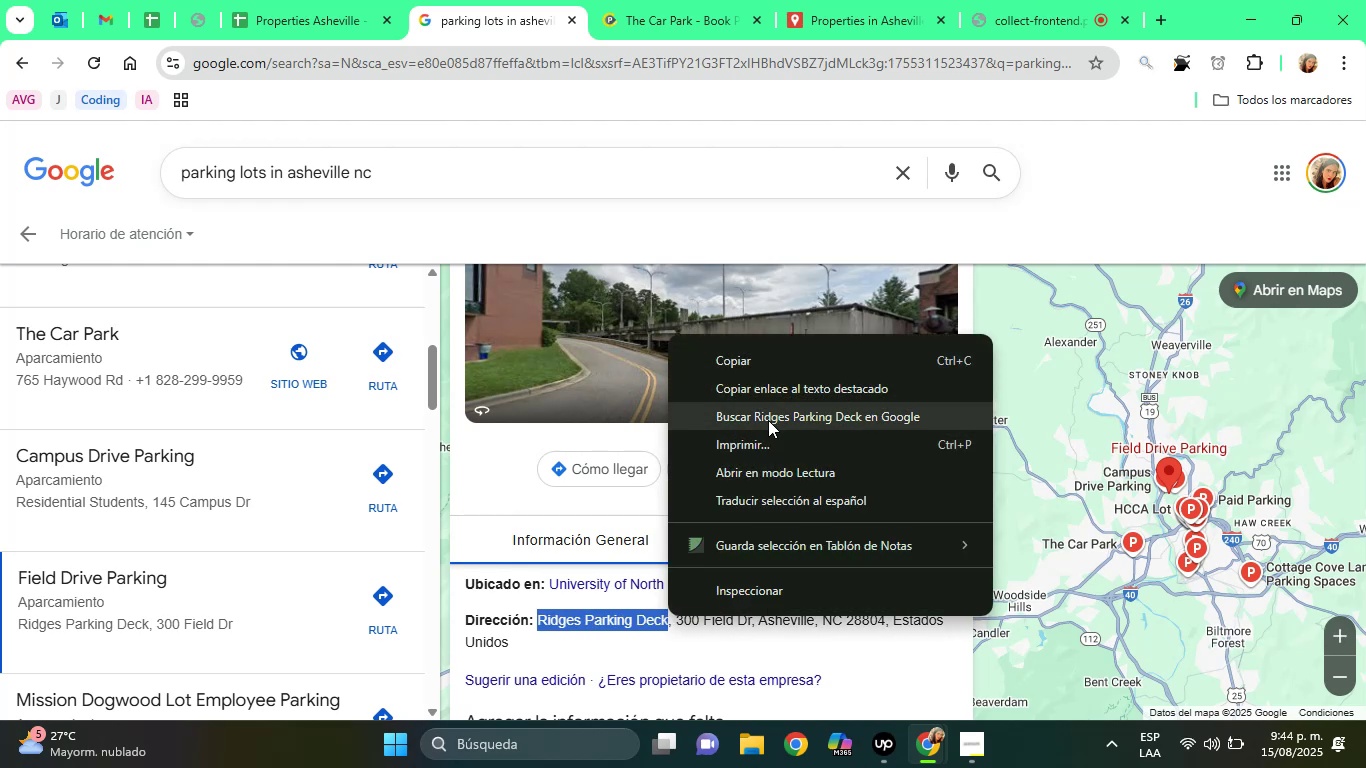 
left_click([767, 422])
 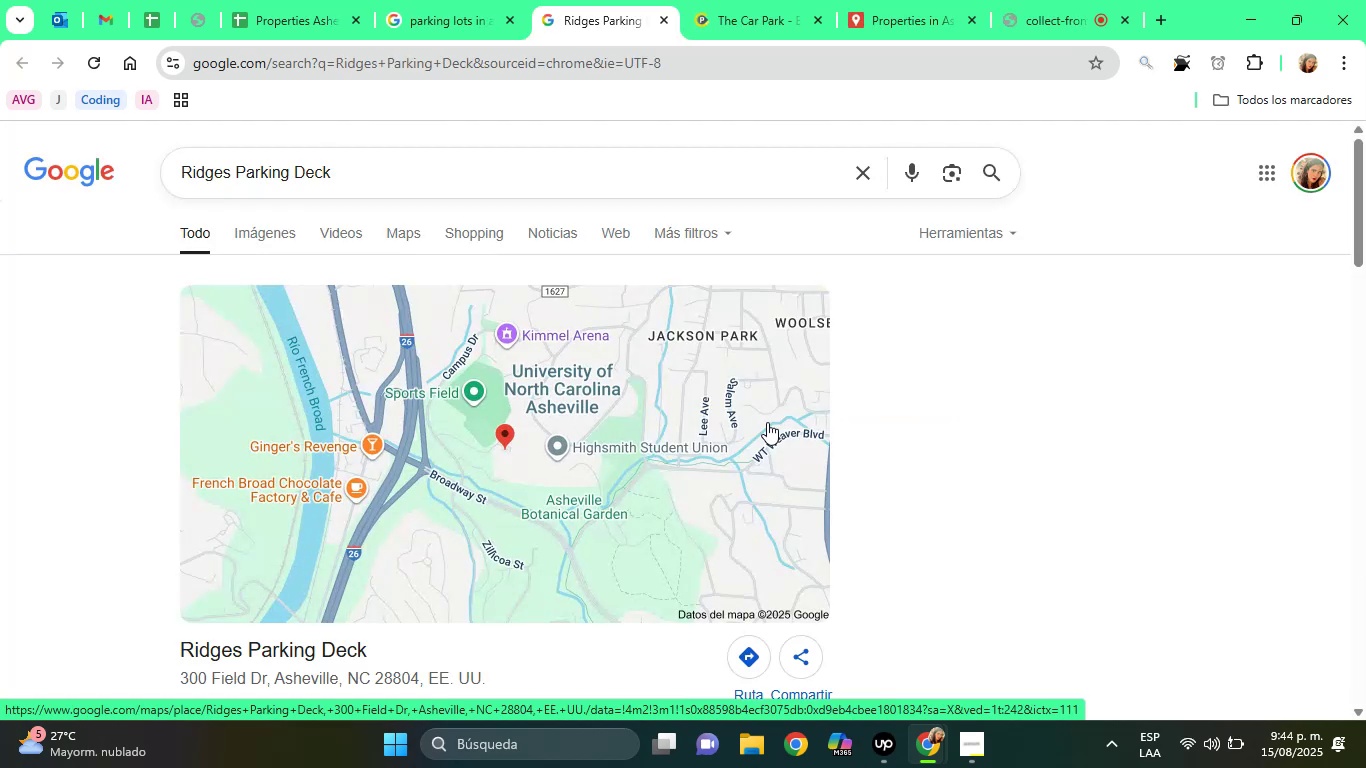 
wait(9.36)
 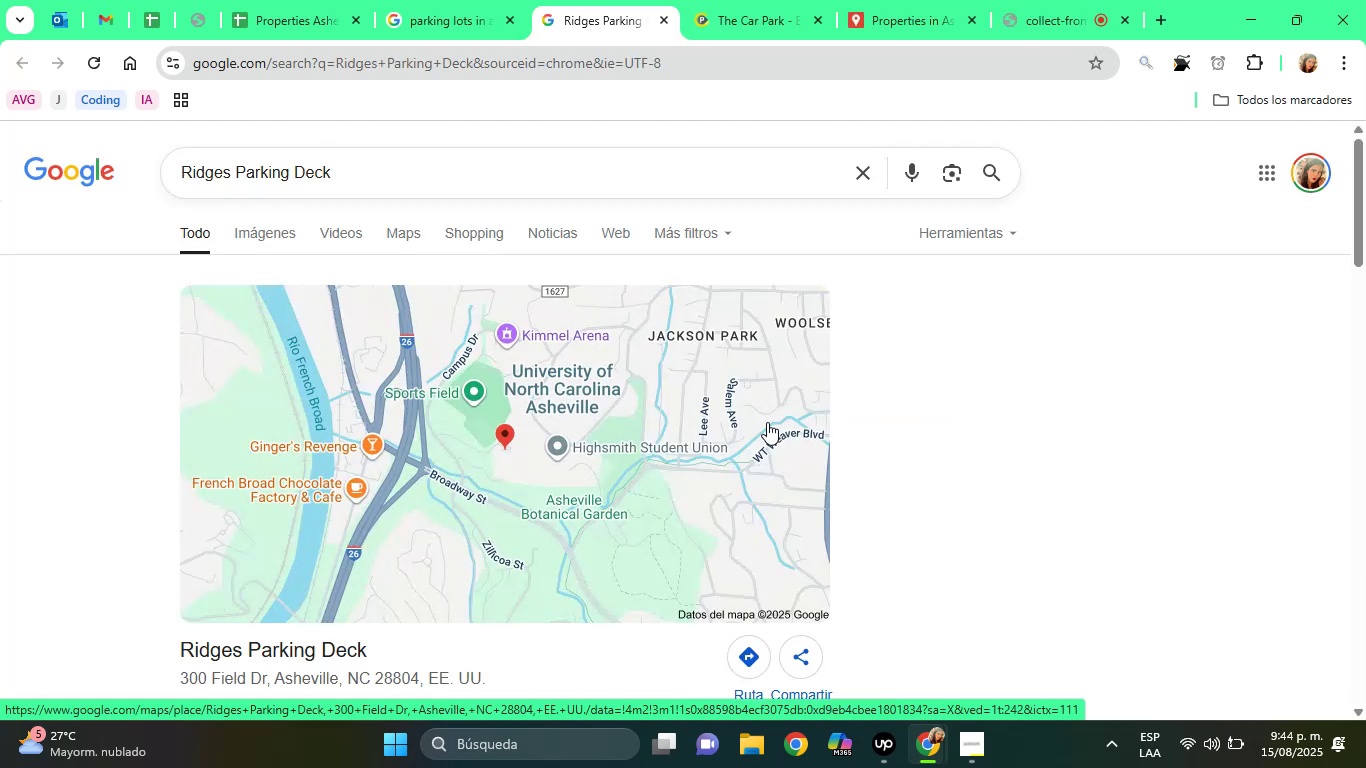 
double_click([281, 631])
 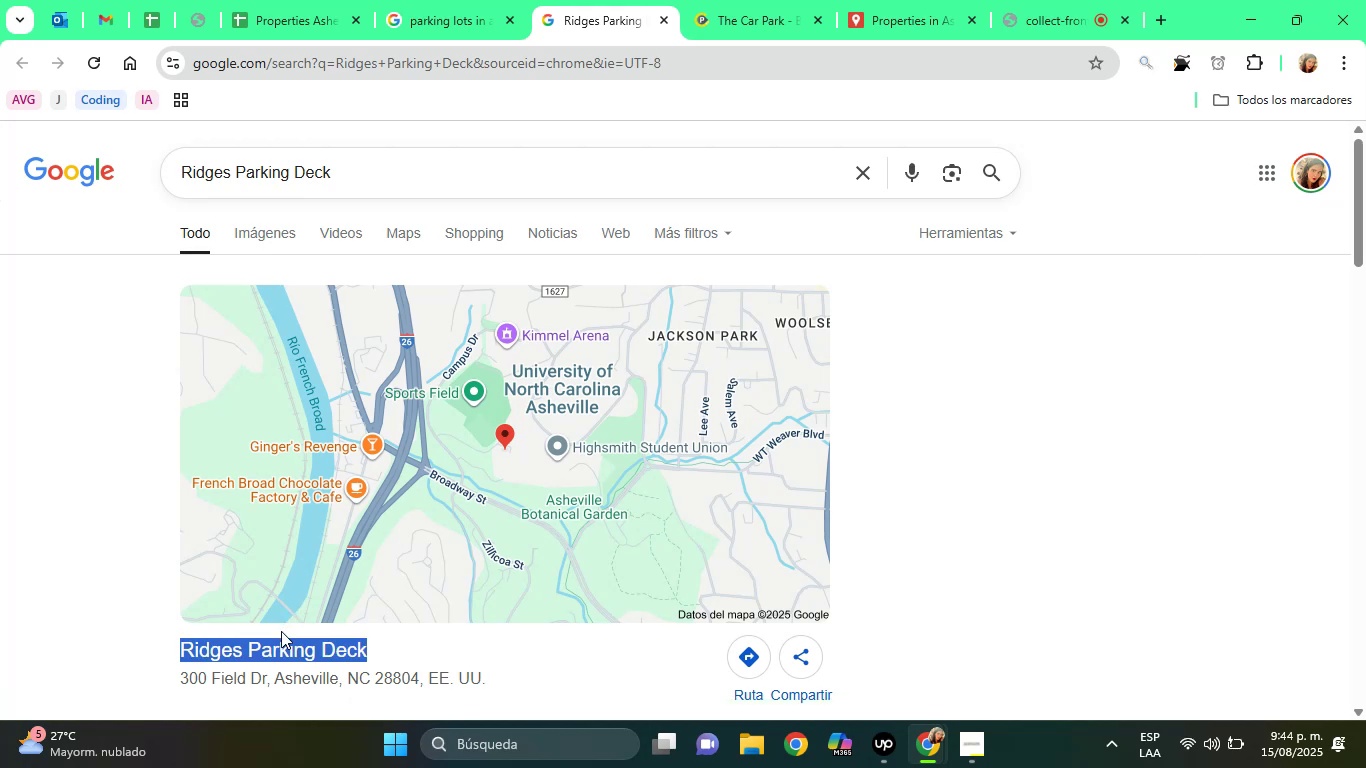 
triple_click([281, 631])
 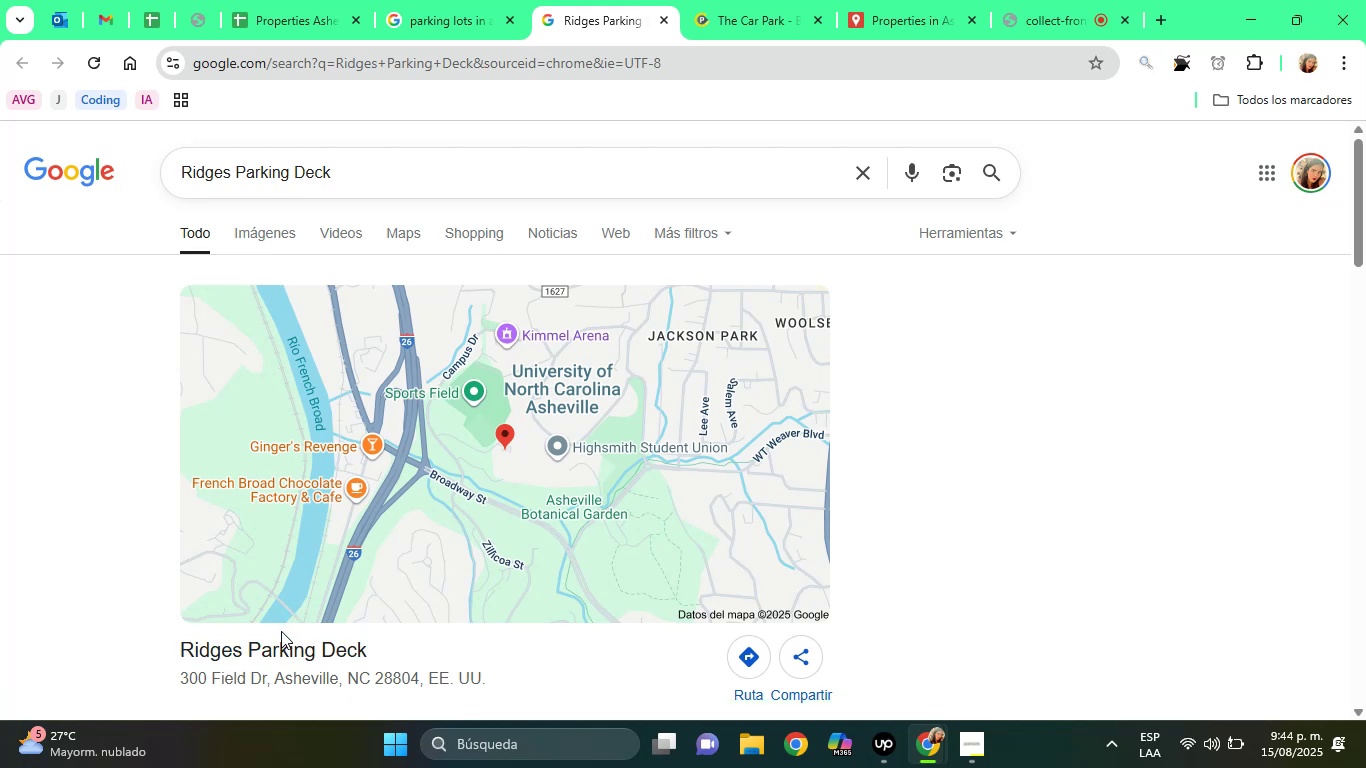 
right_click([281, 631])
 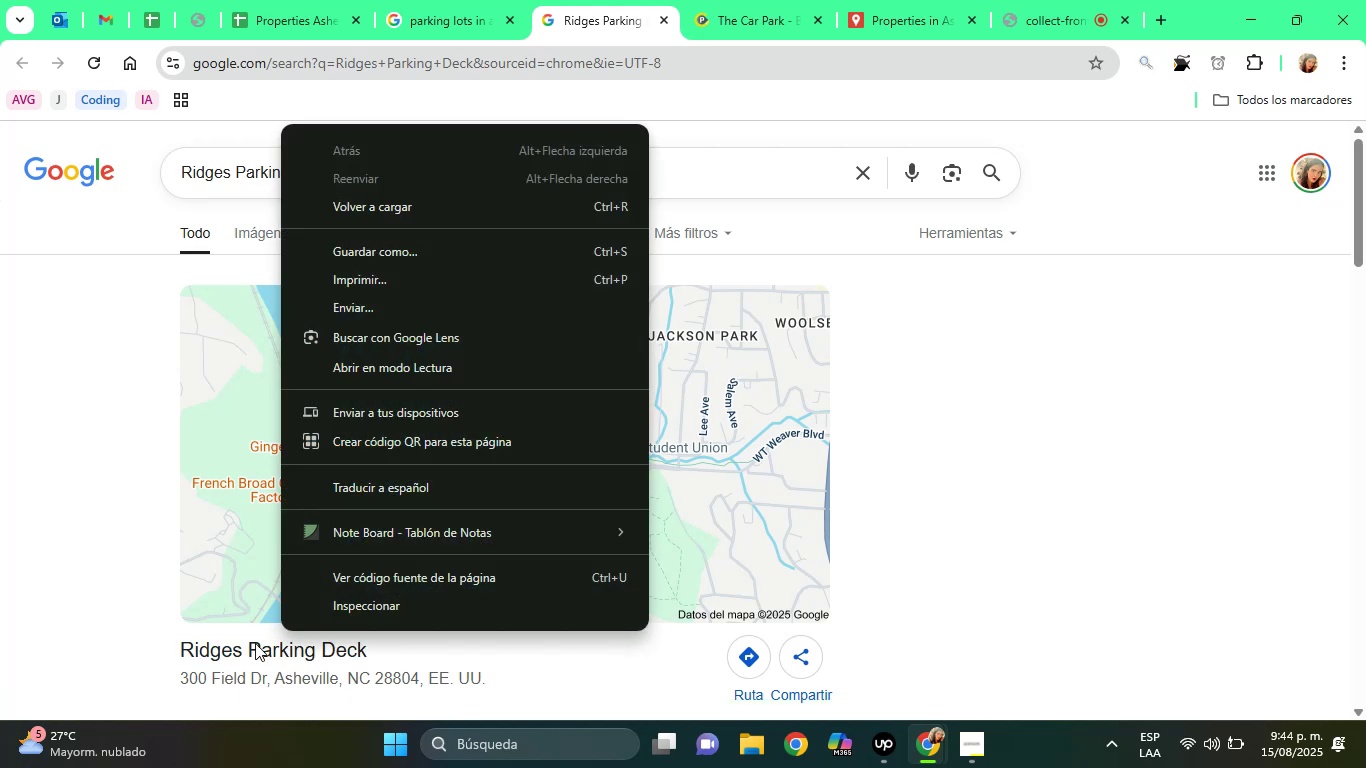 
double_click([255, 643])
 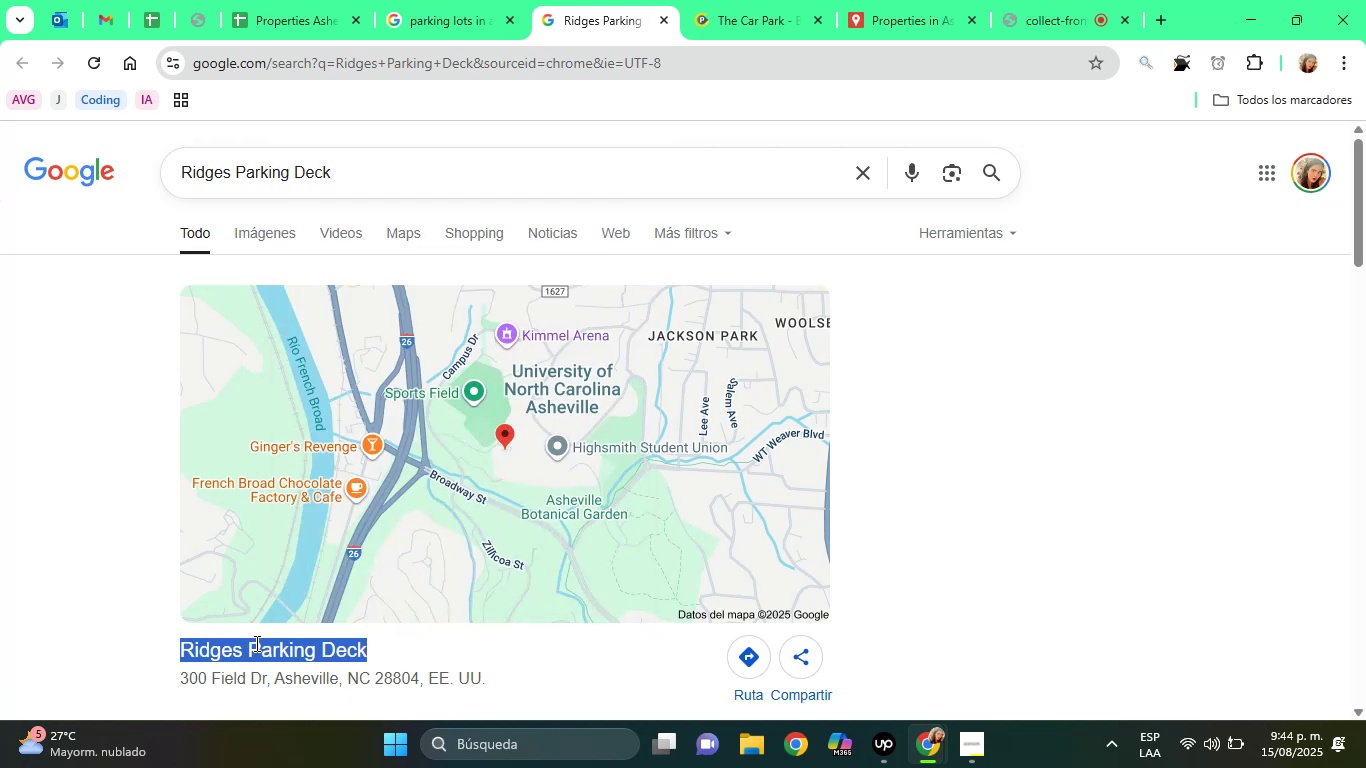 
triple_click([255, 643])
 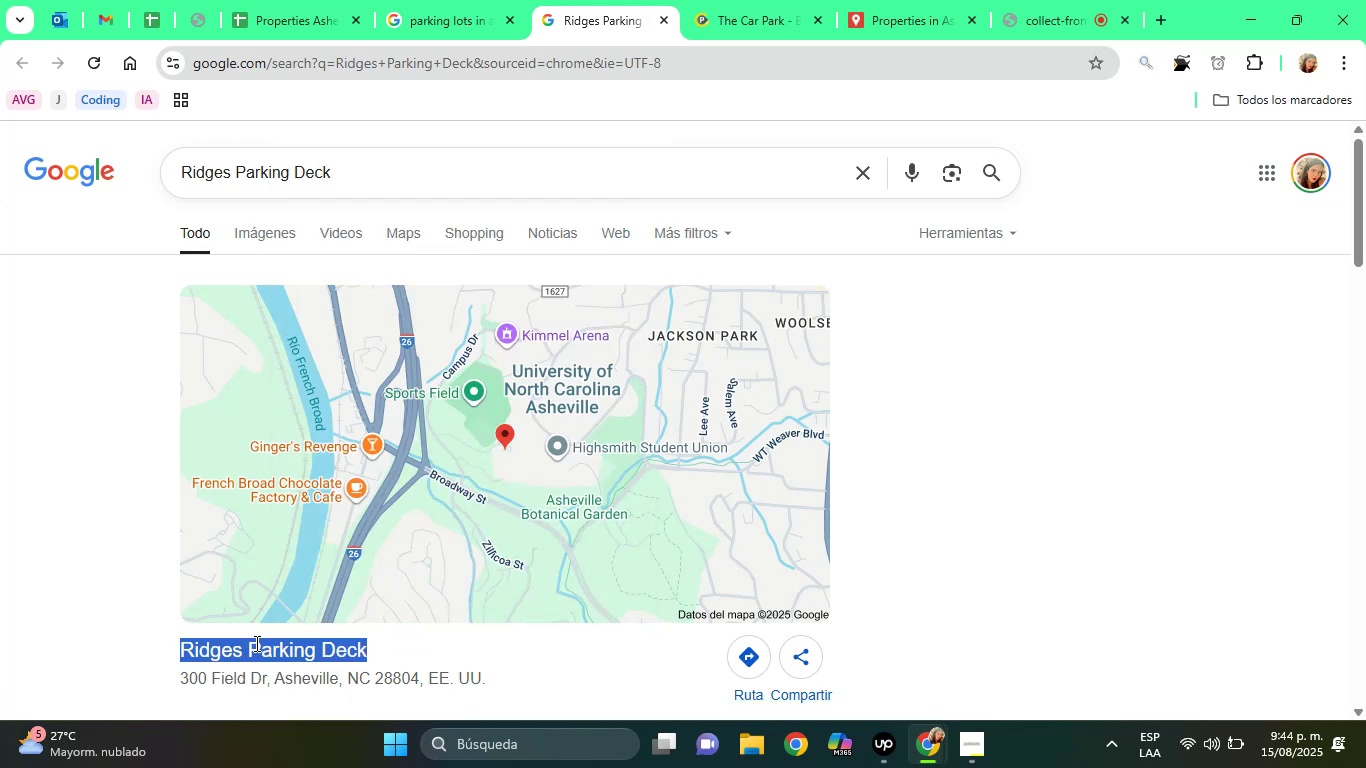 
right_click([255, 643])
 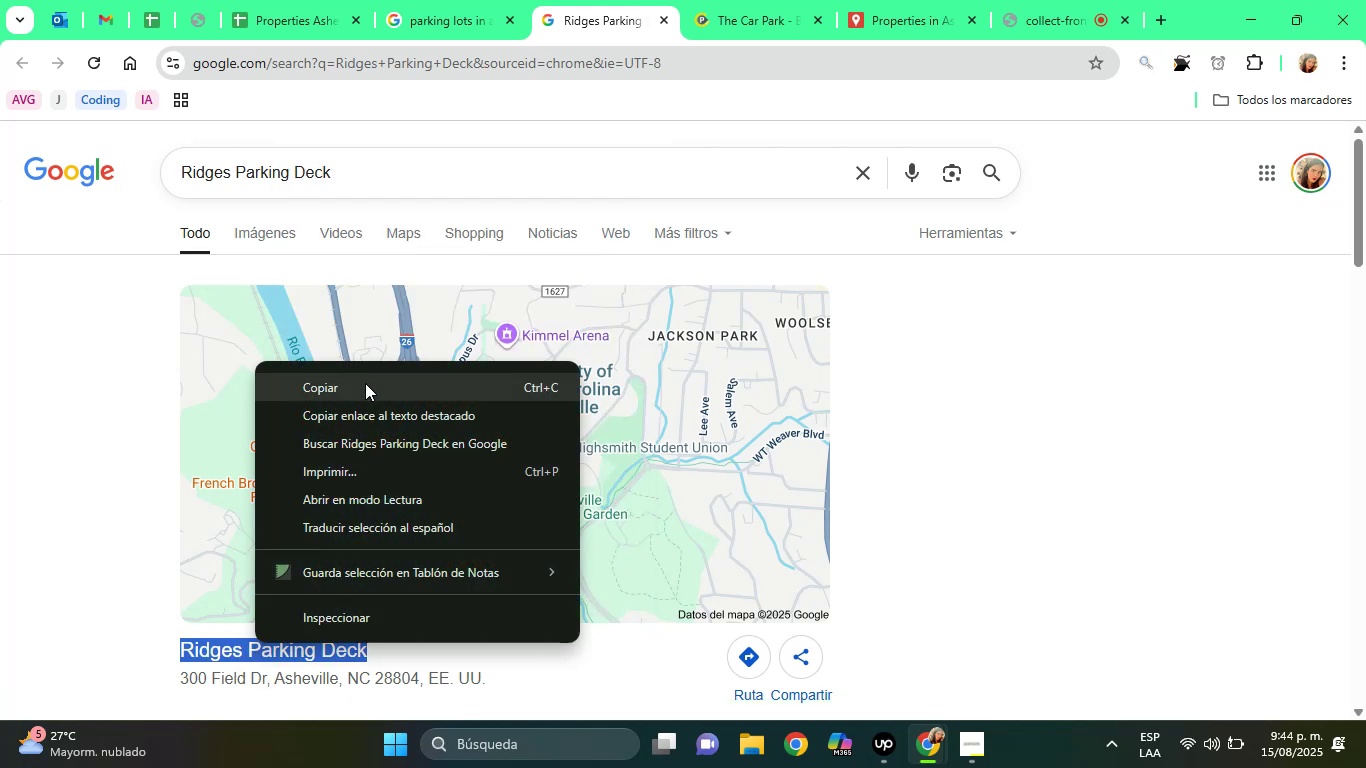 
left_click([364, 383])
 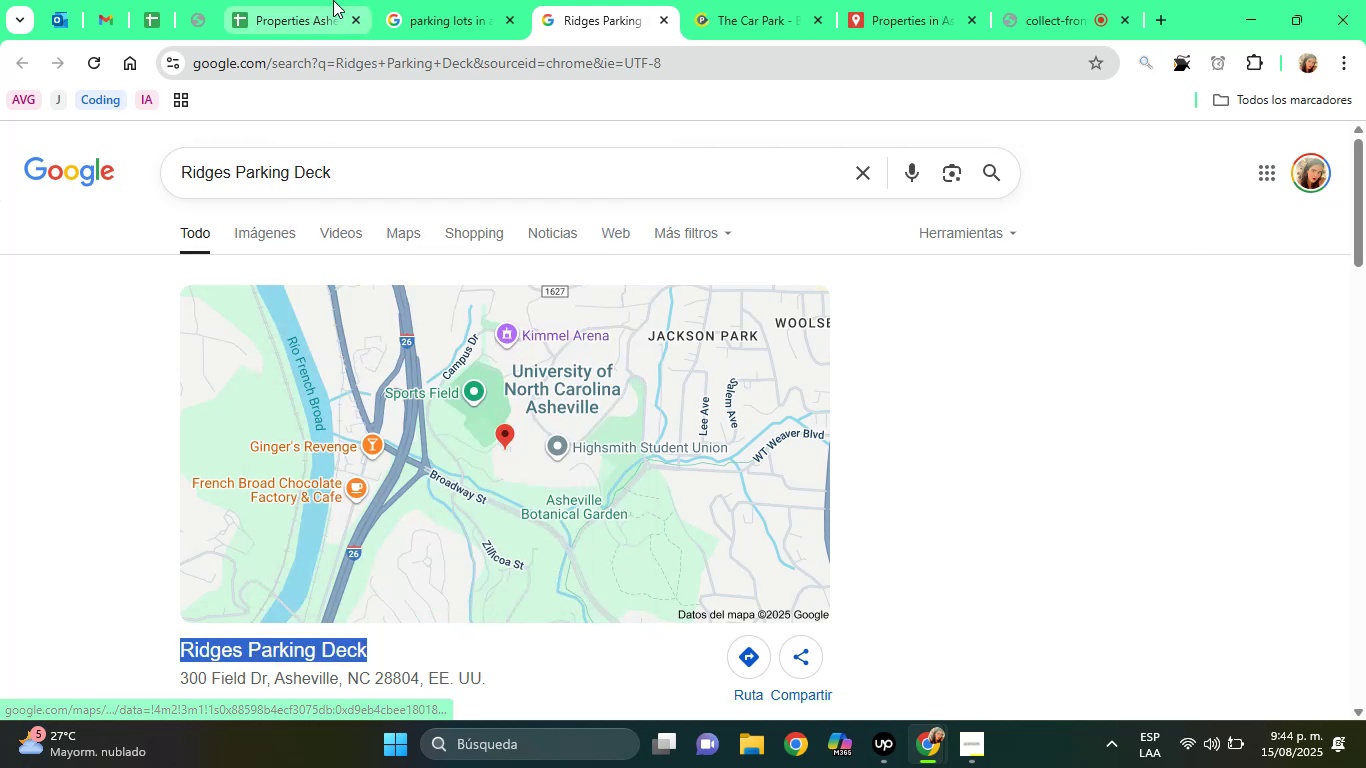 
left_click([333, 0])
 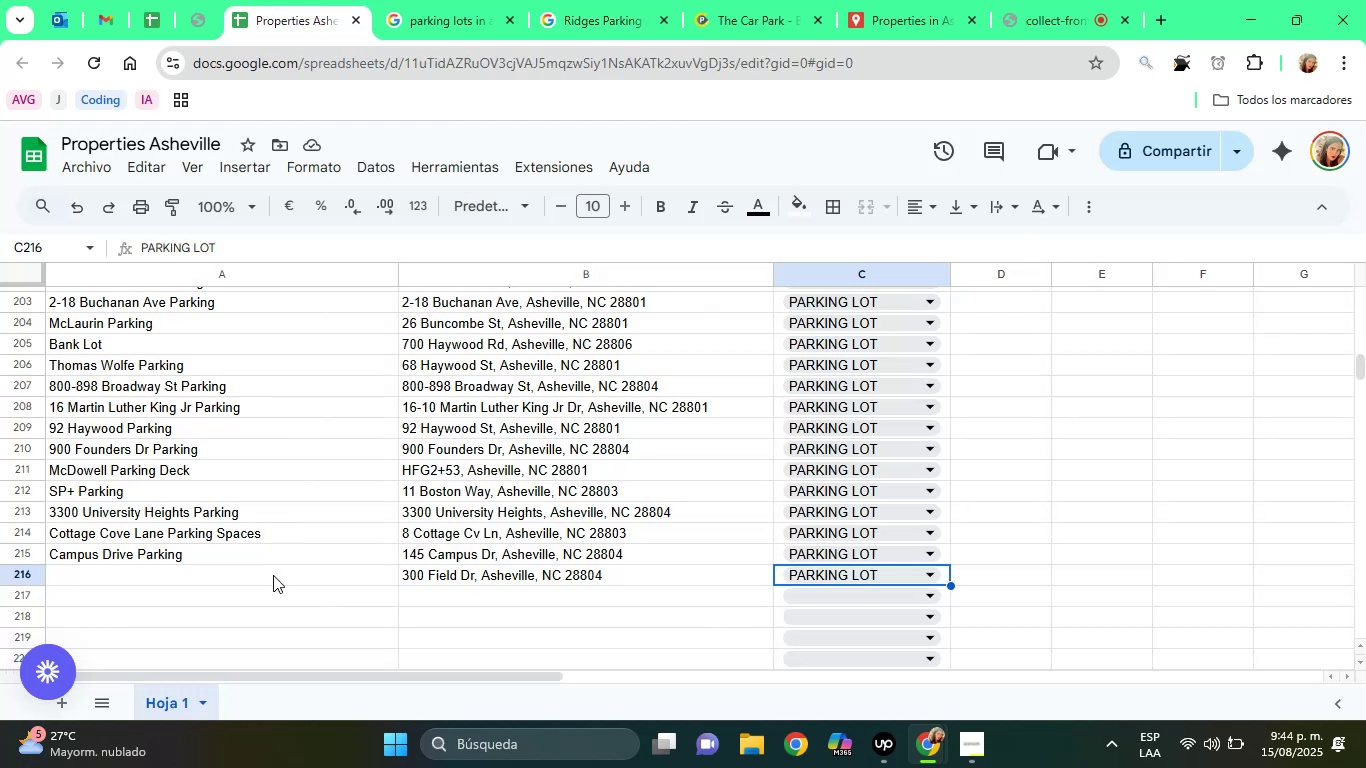 
left_click([224, 579])
 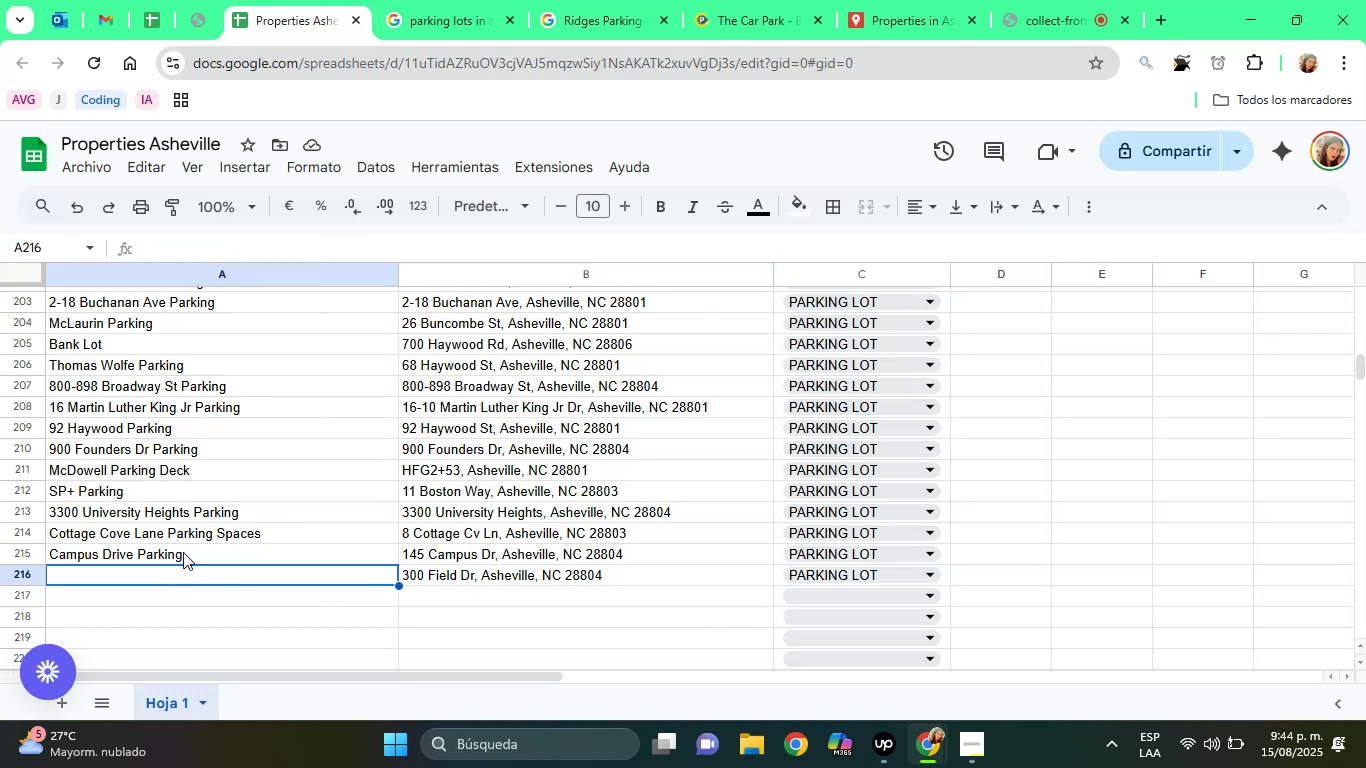 
left_click([183, 552])
 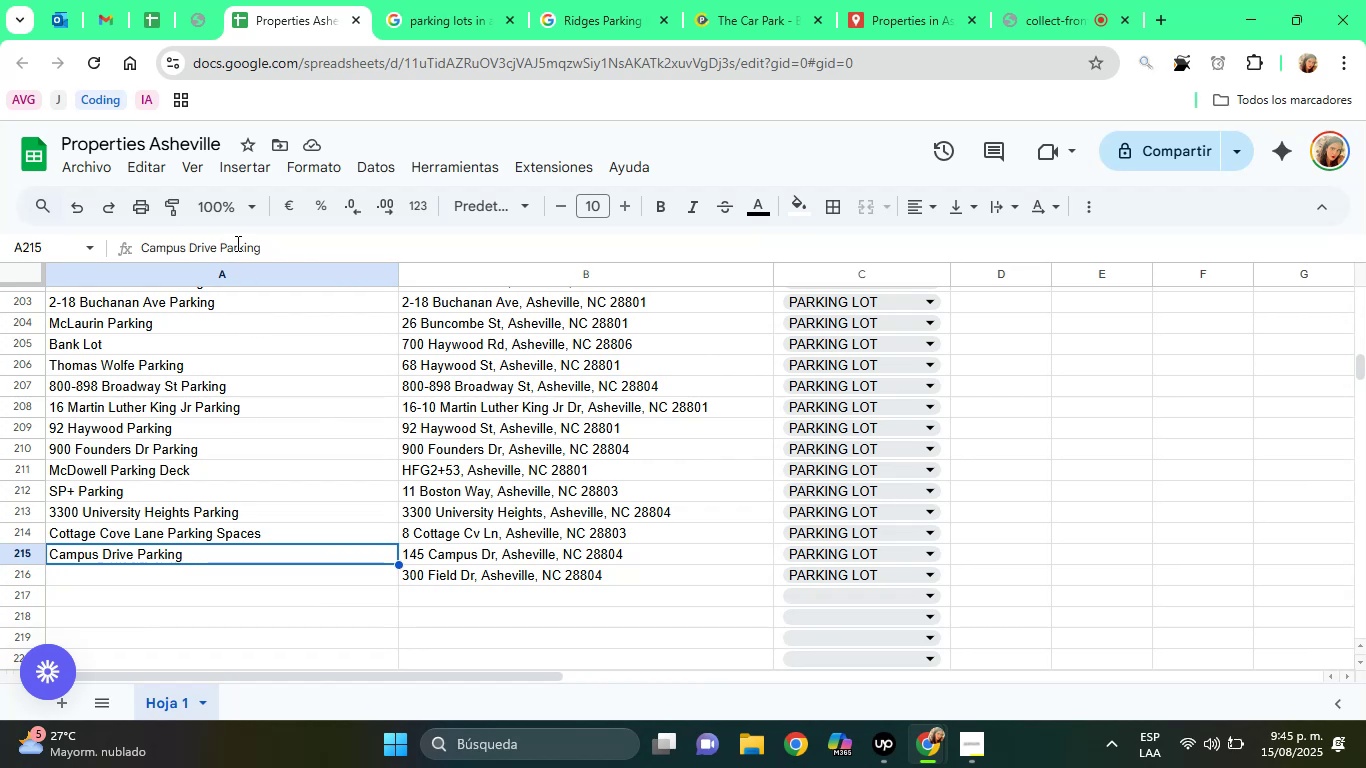 
double_click([236, 243])
 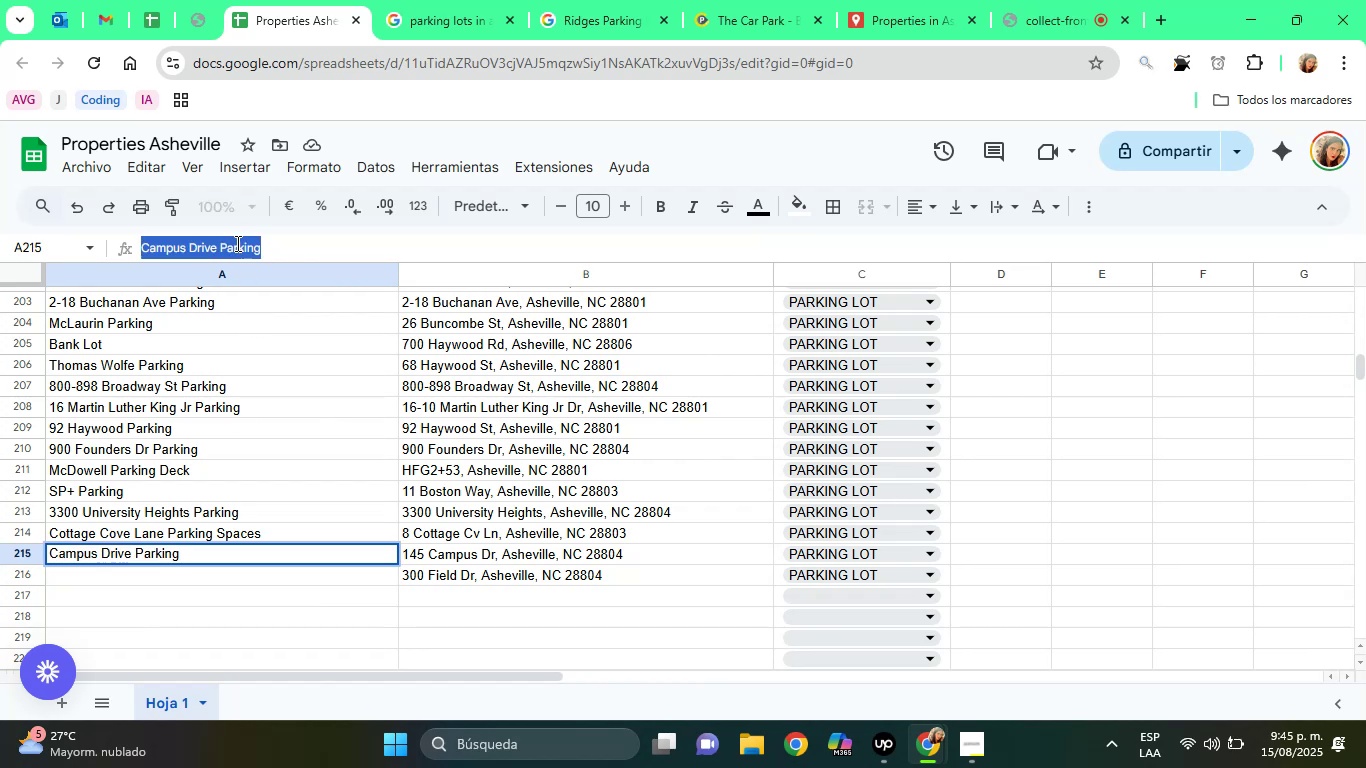 
triple_click([236, 243])
 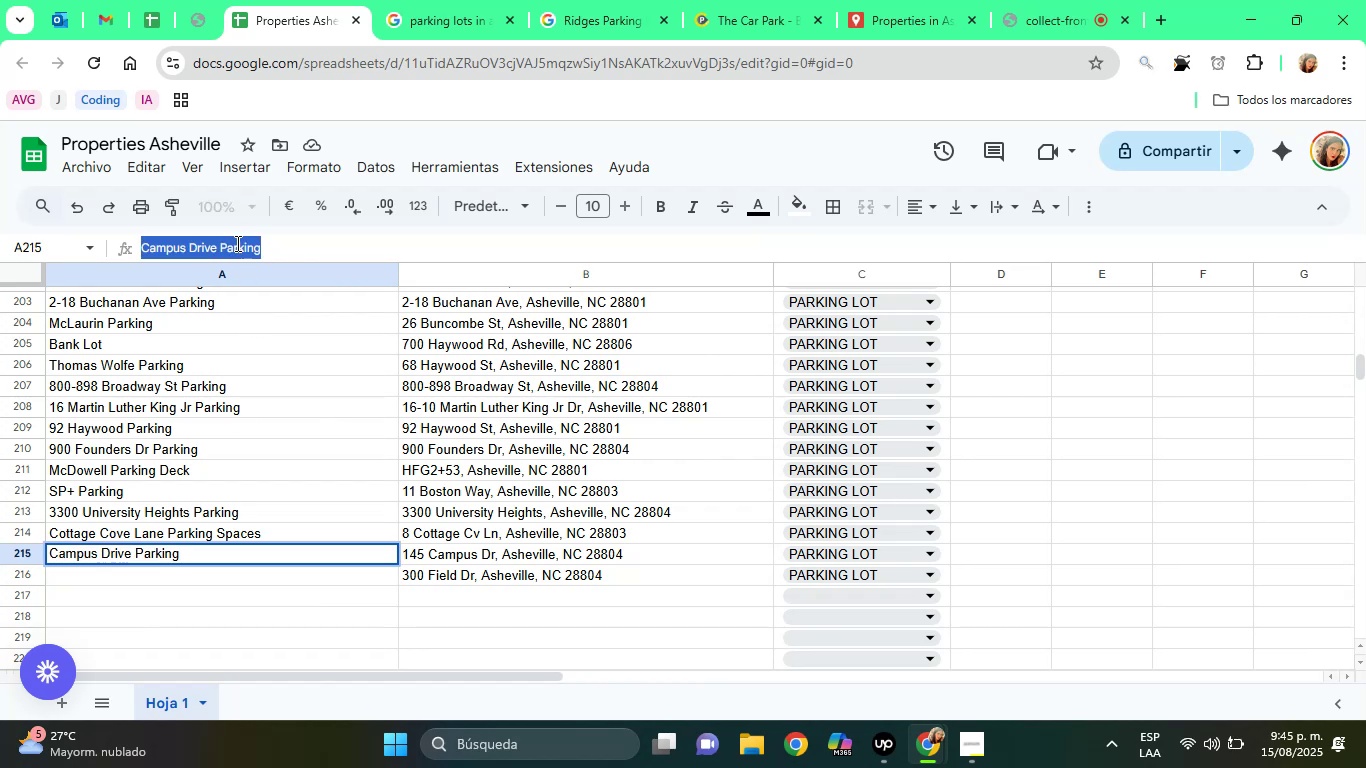 
right_click([236, 243])
 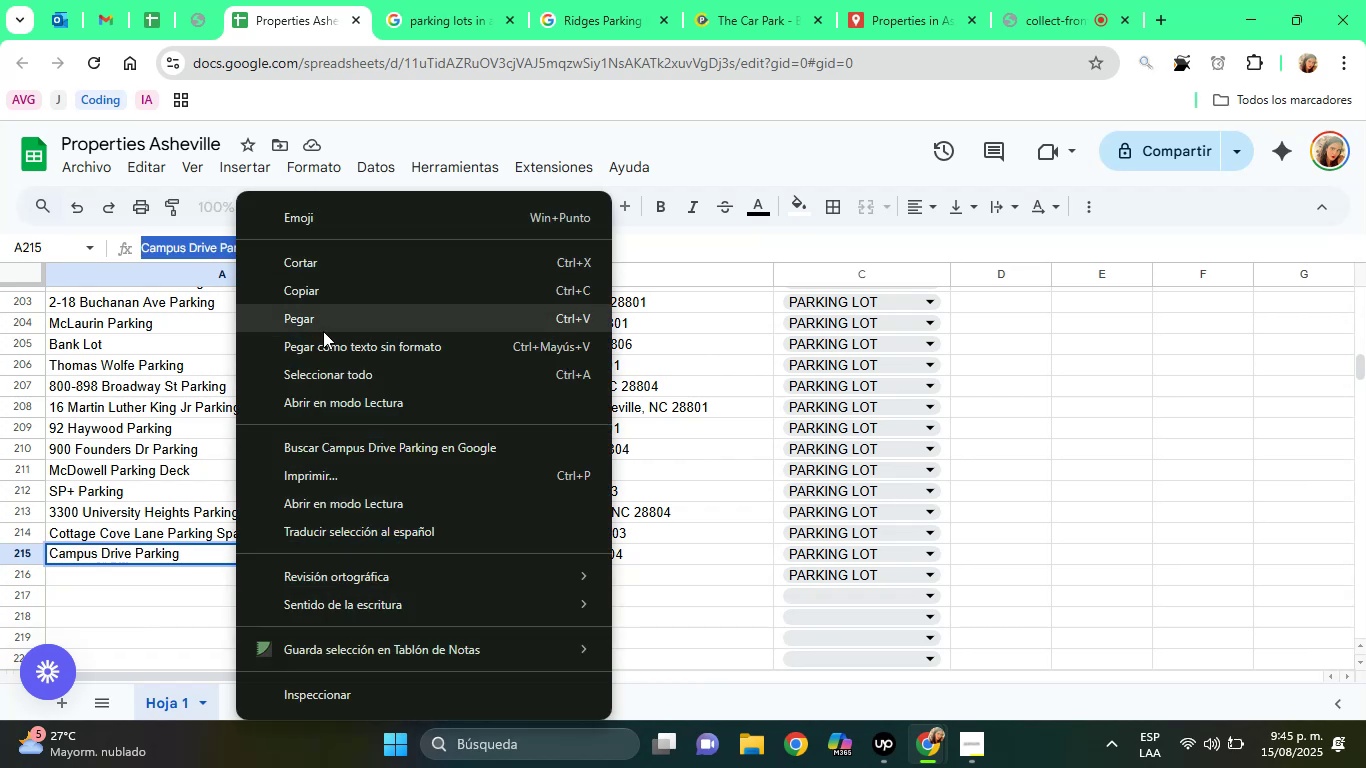 
left_click([323, 328])
 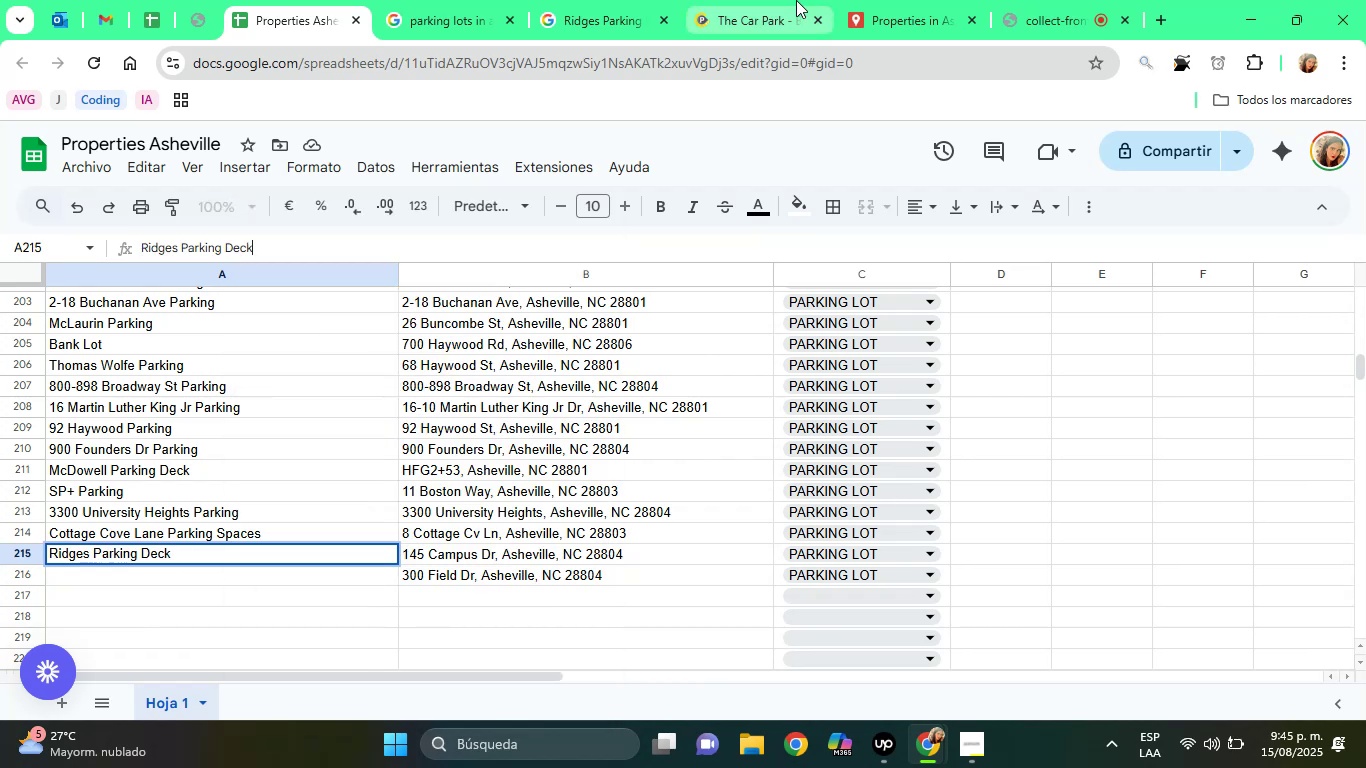 
left_click([796, 0])
 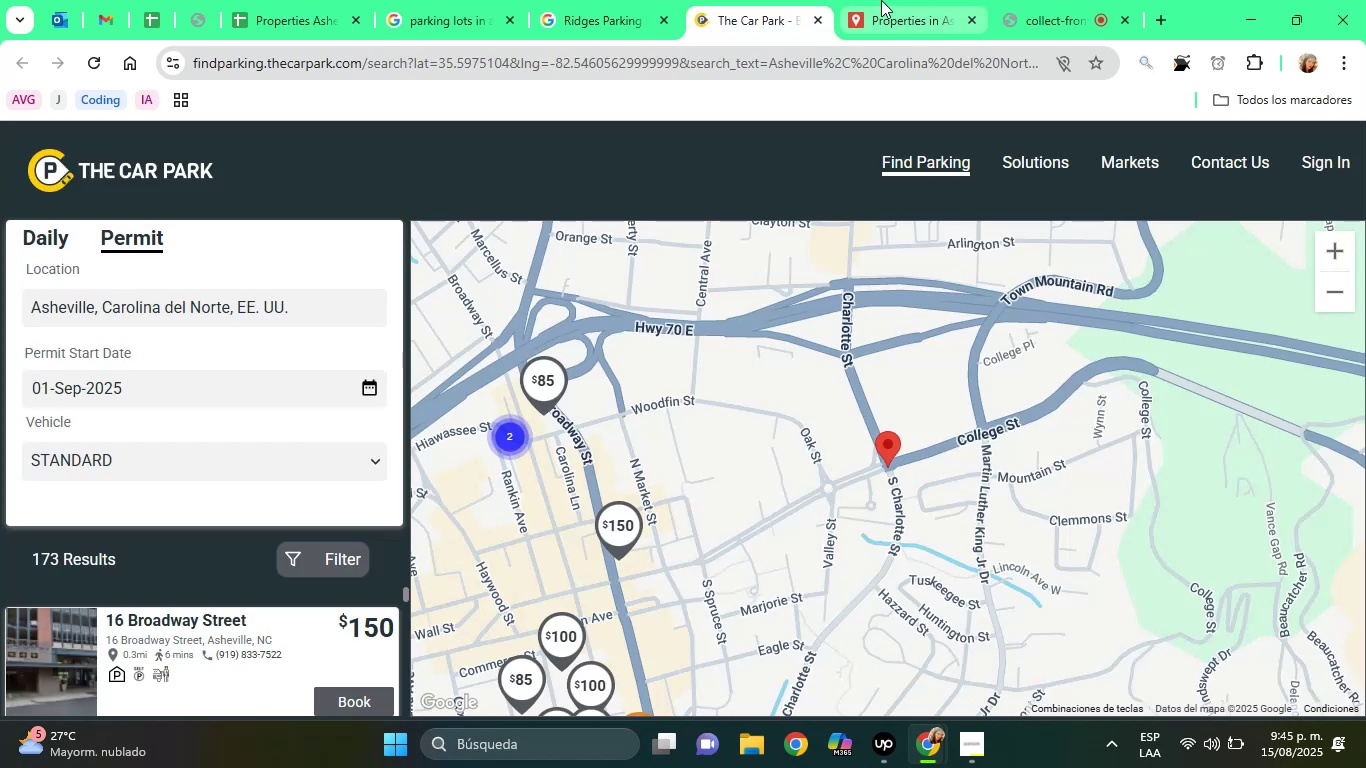 
left_click([881, 0])
 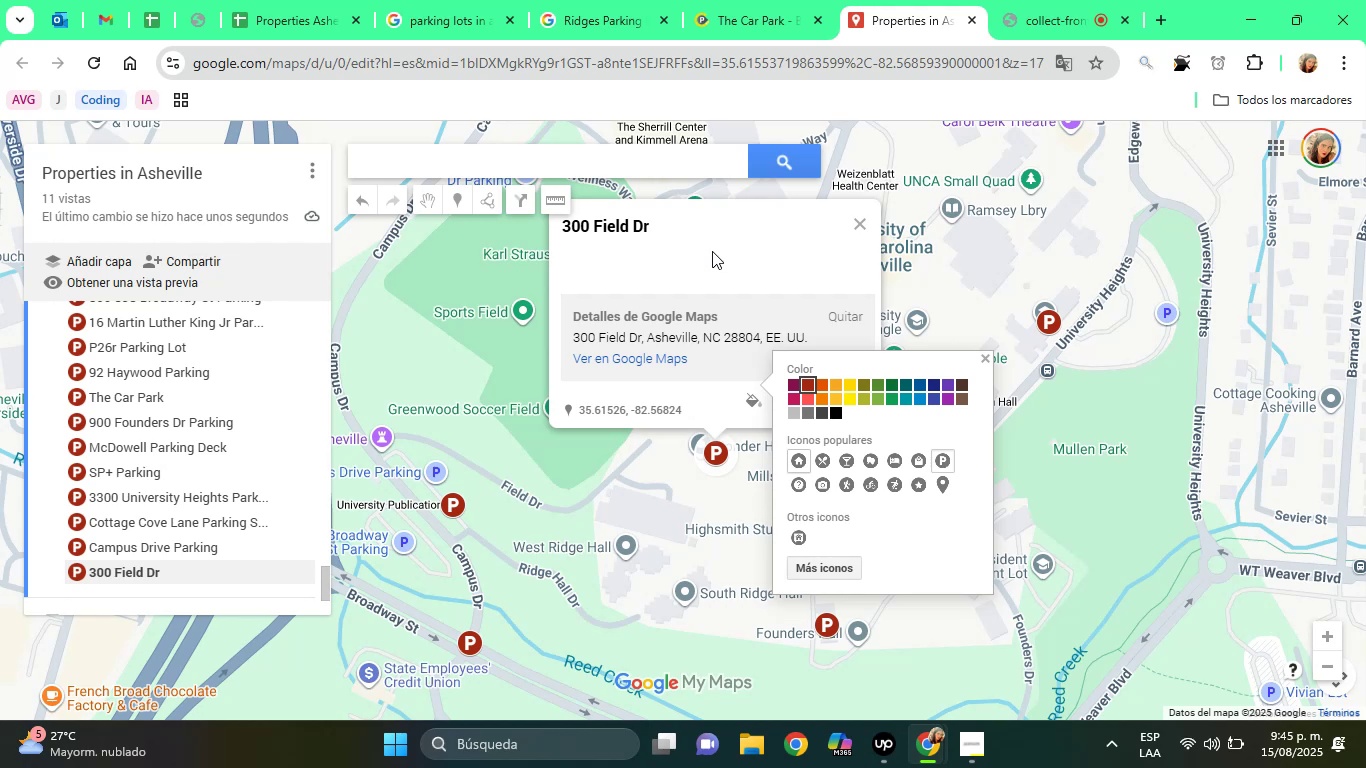 
wait(15.72)
 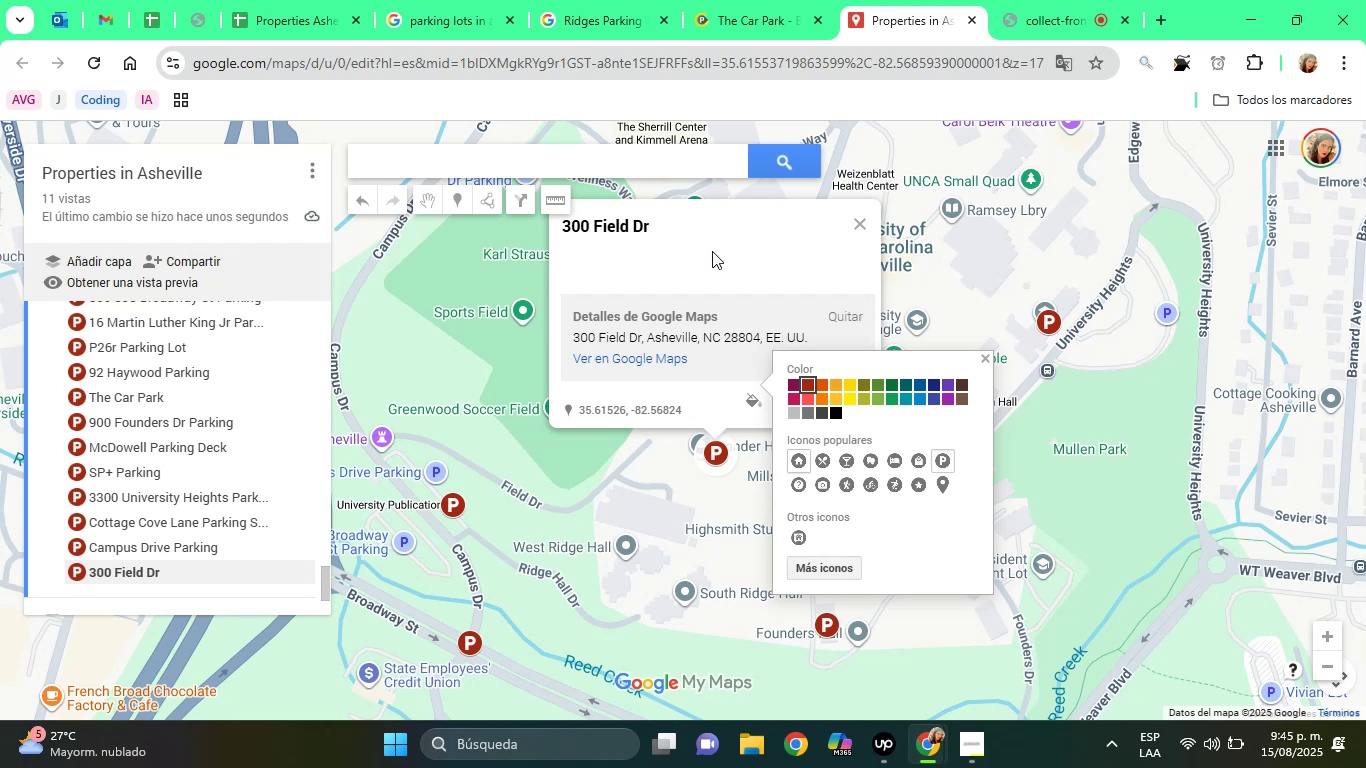 
left_click([649, 0])
 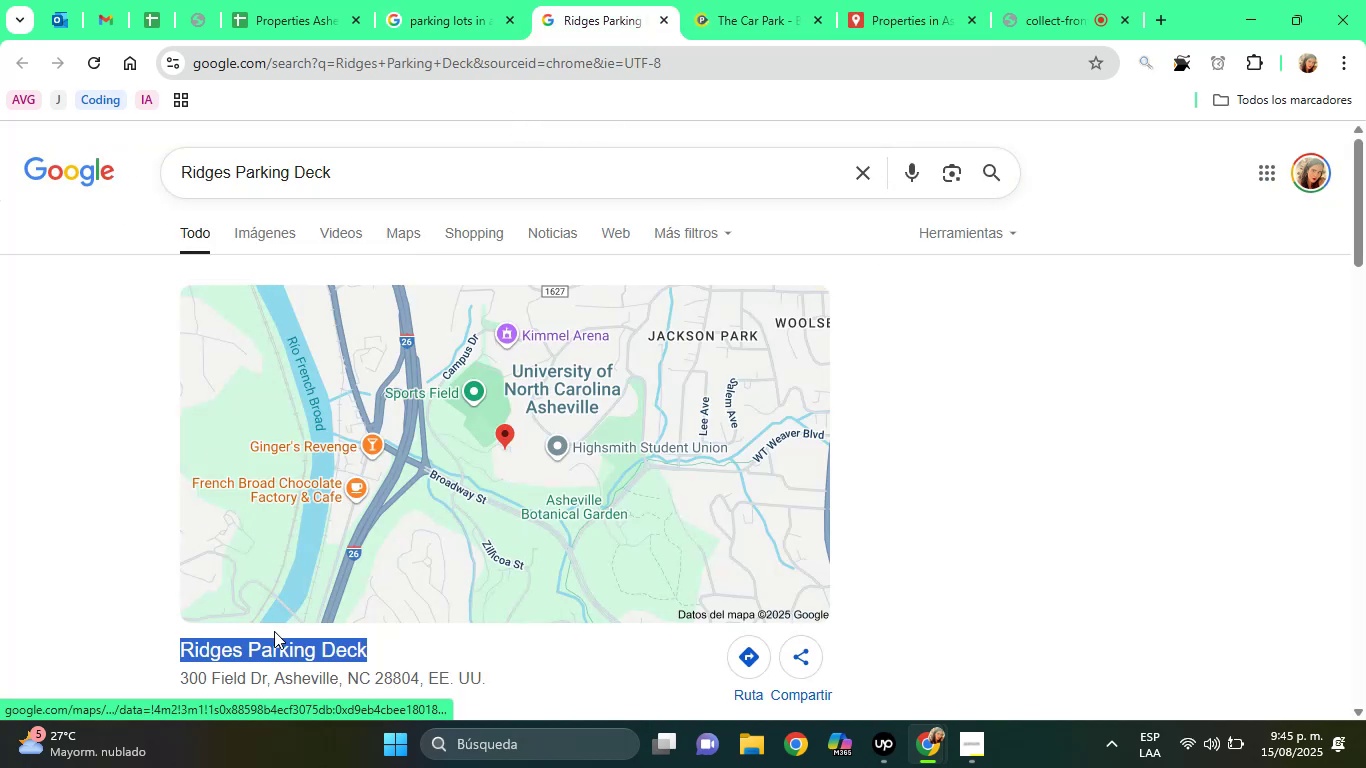 
right_click([274, 639])
 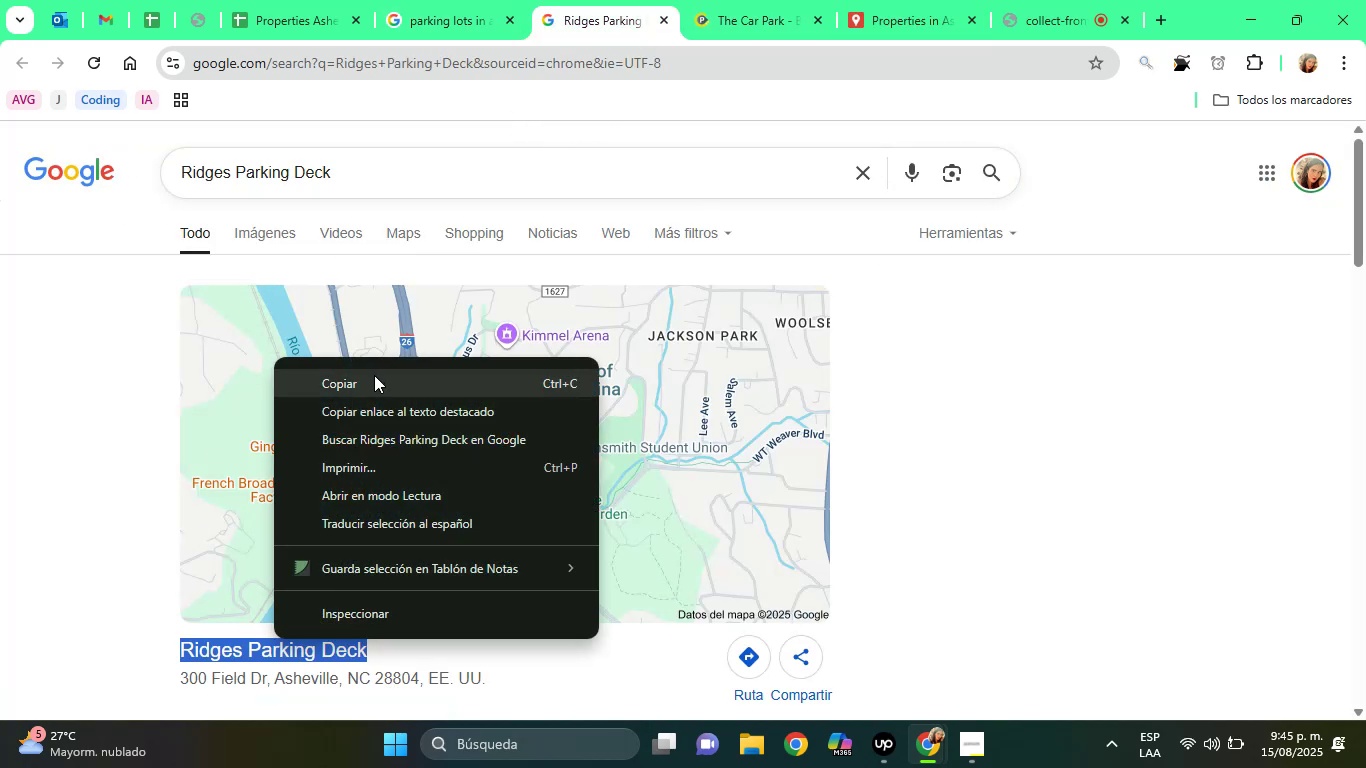 
left_click([374, 375])
 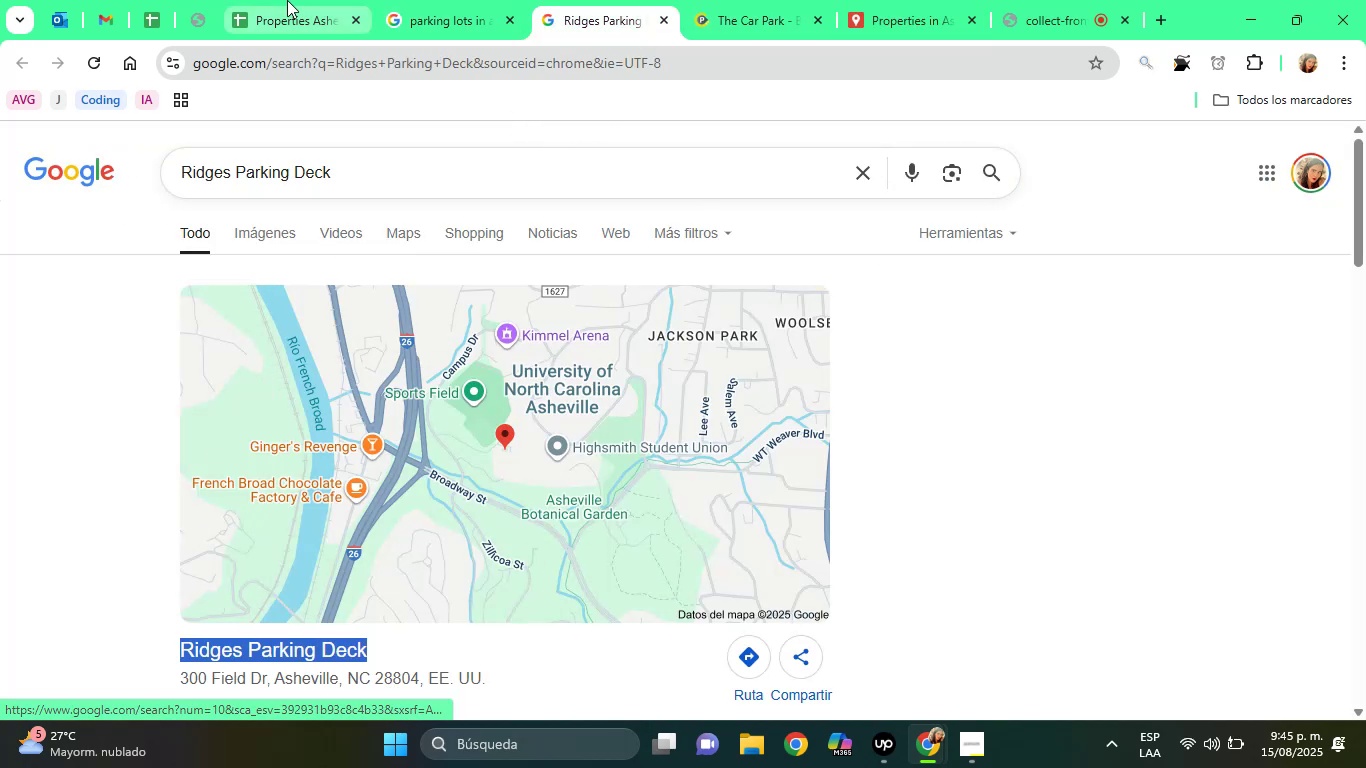 
left_click([287, 0])
 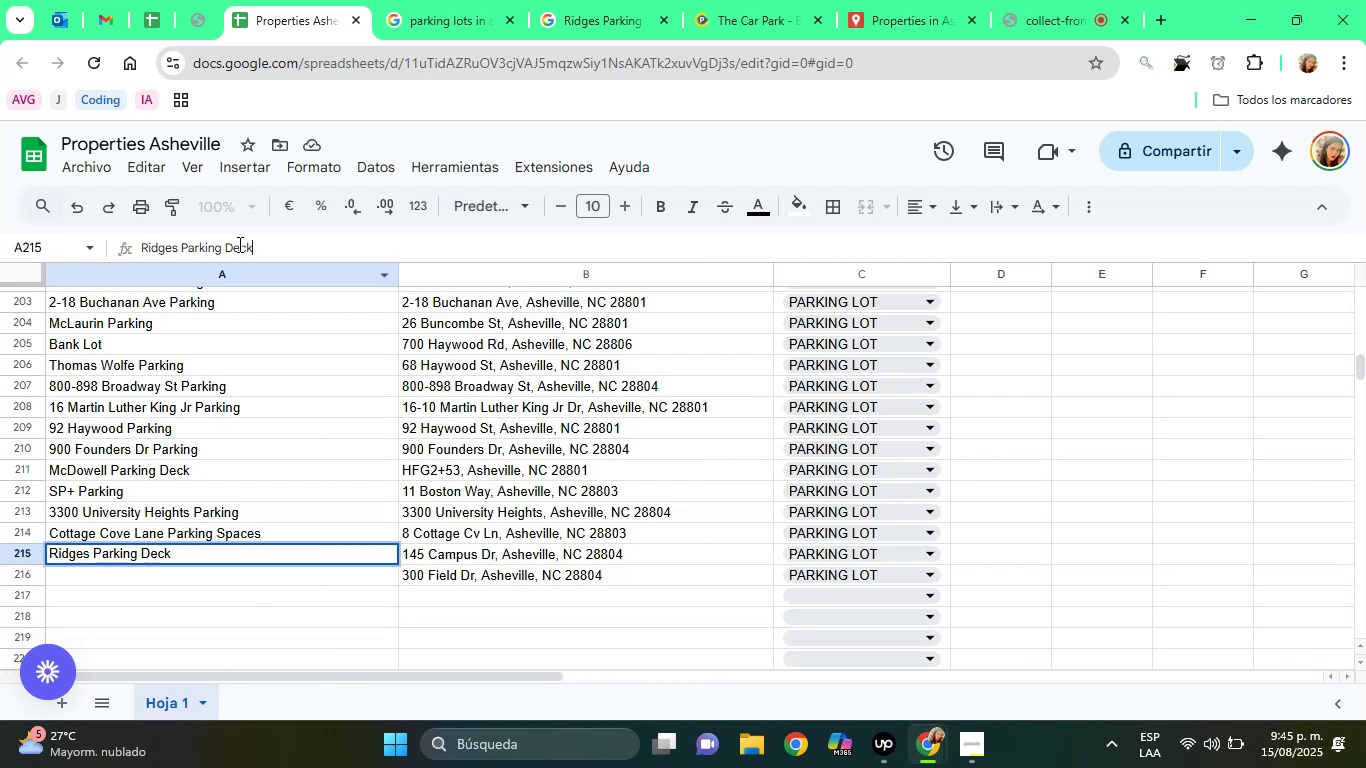 
left_click([205, 611])
 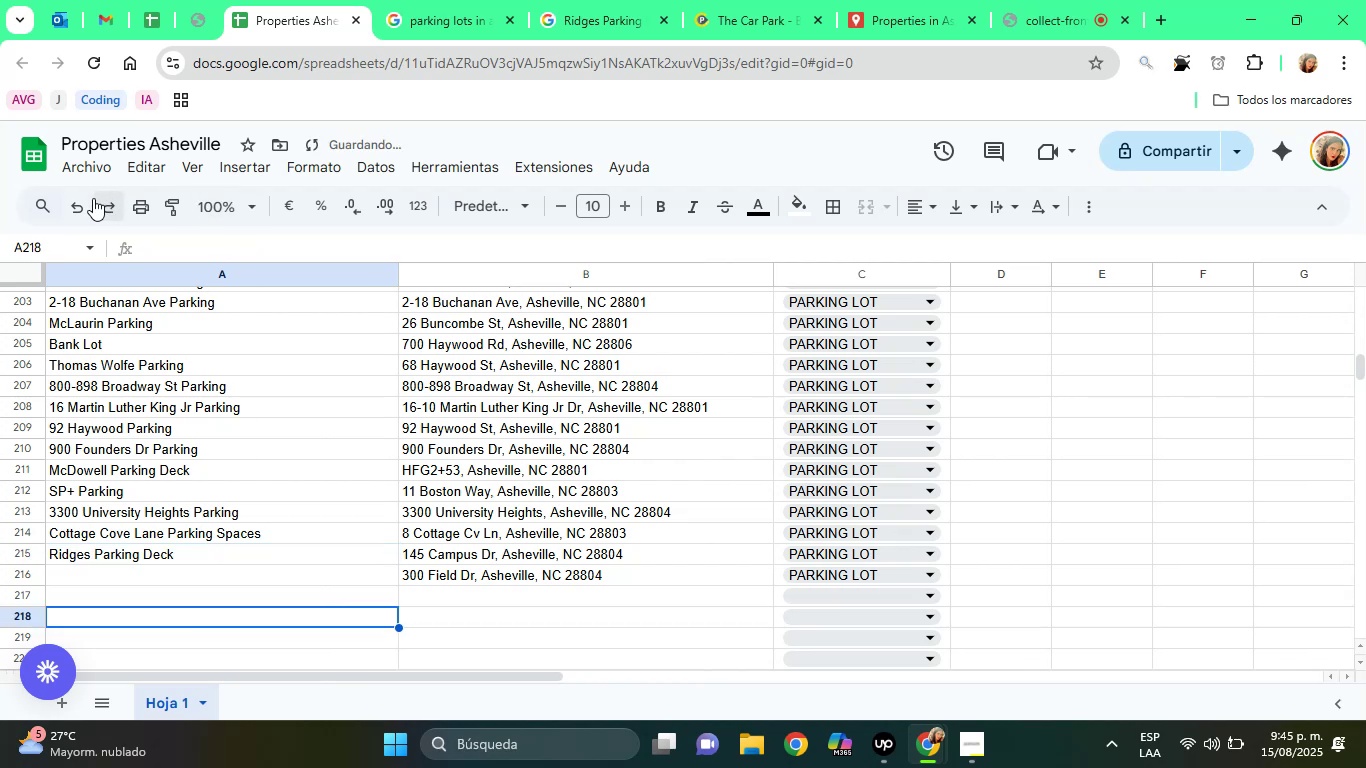 
left_click([82, 201])
 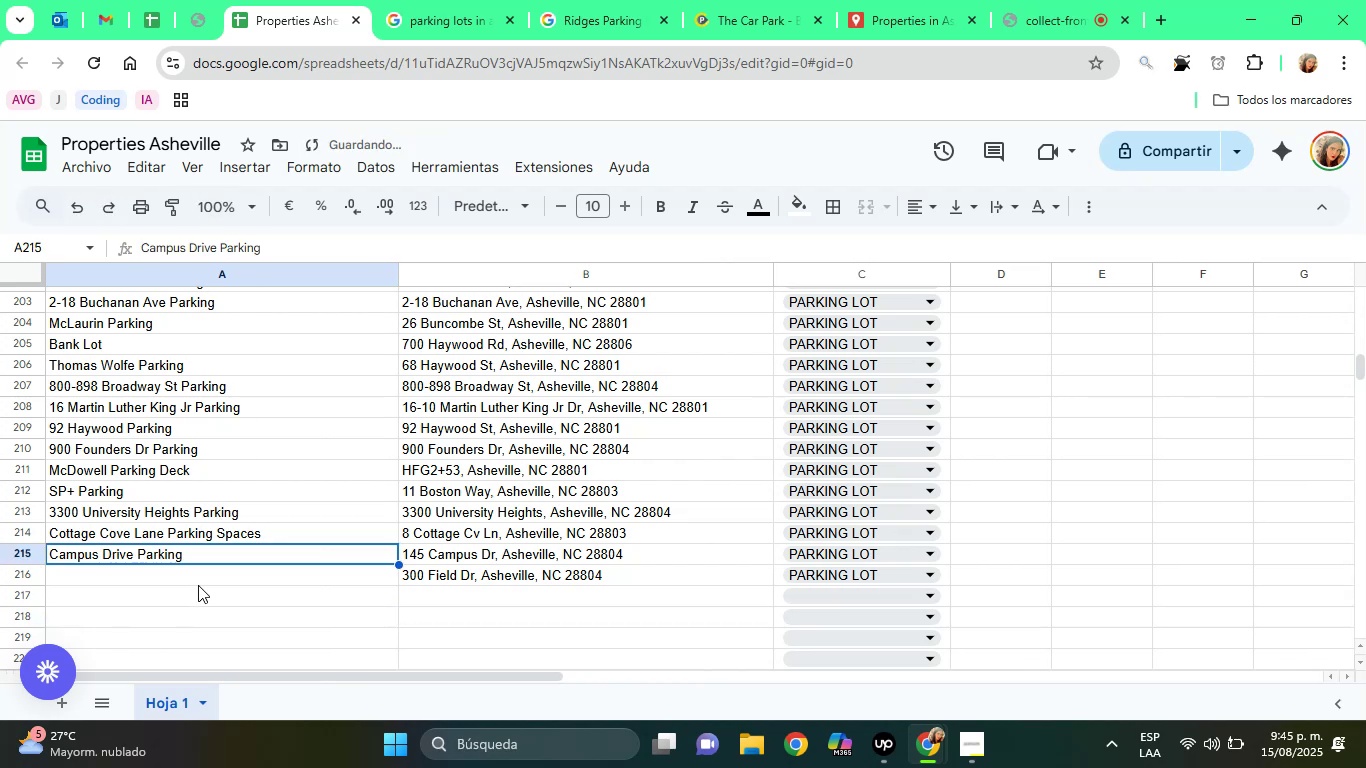 
left_click([197, 574])
 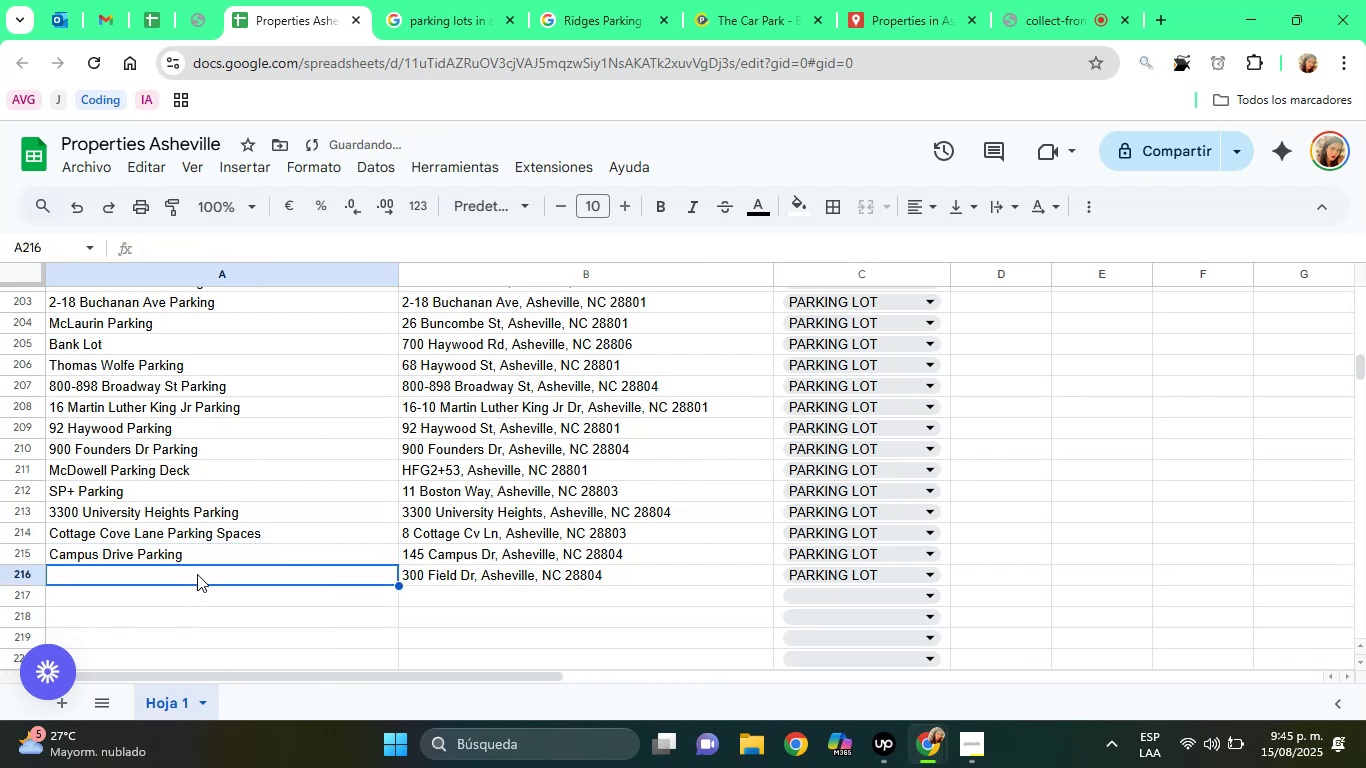 
right_click([197, 574])
 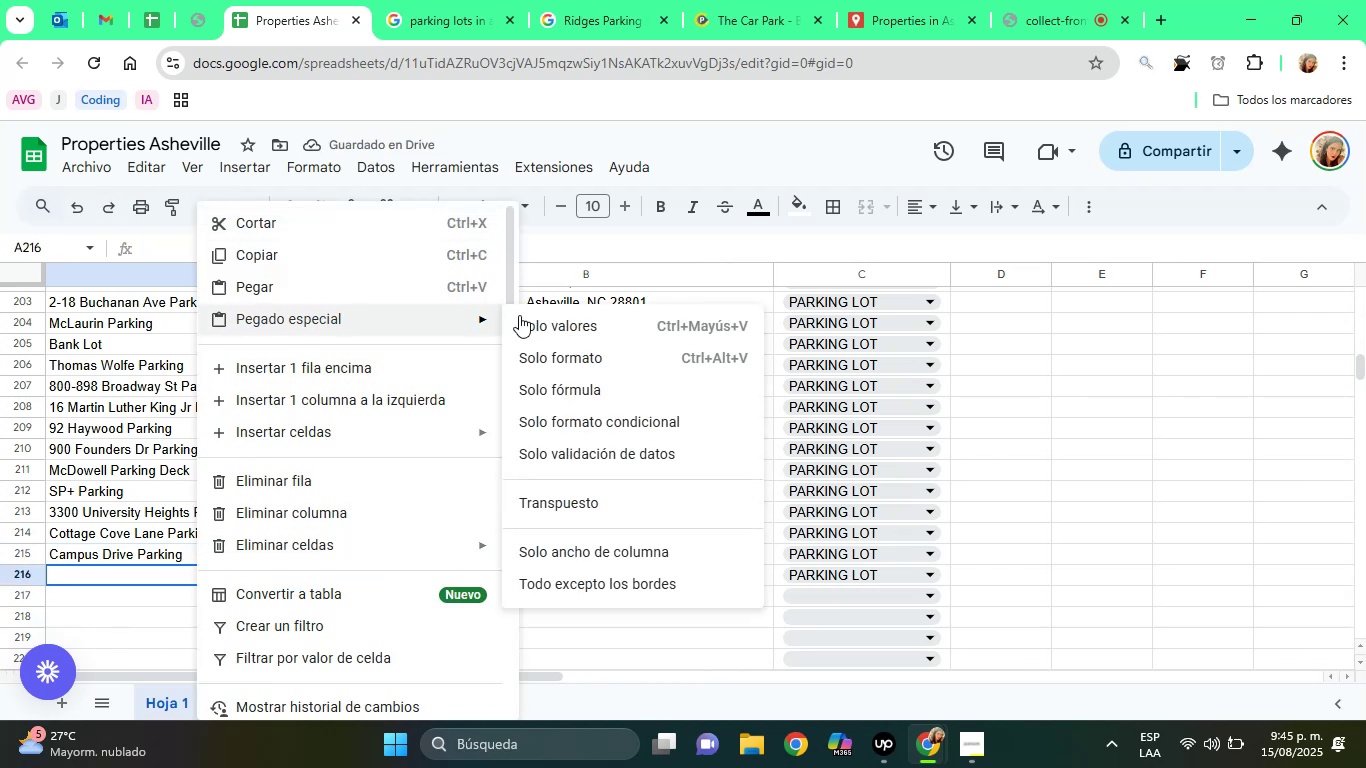 
left_click([555, 324])
 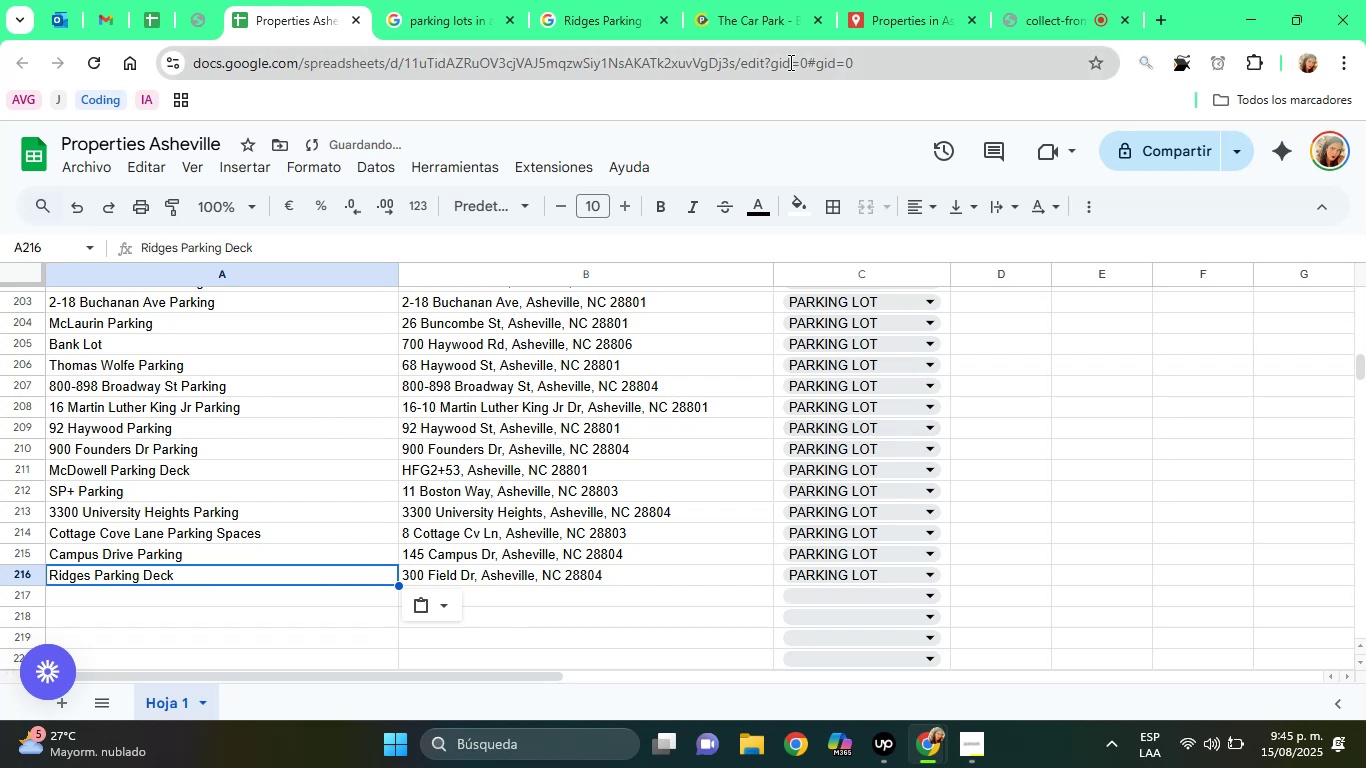 
left_click([878, 0])
 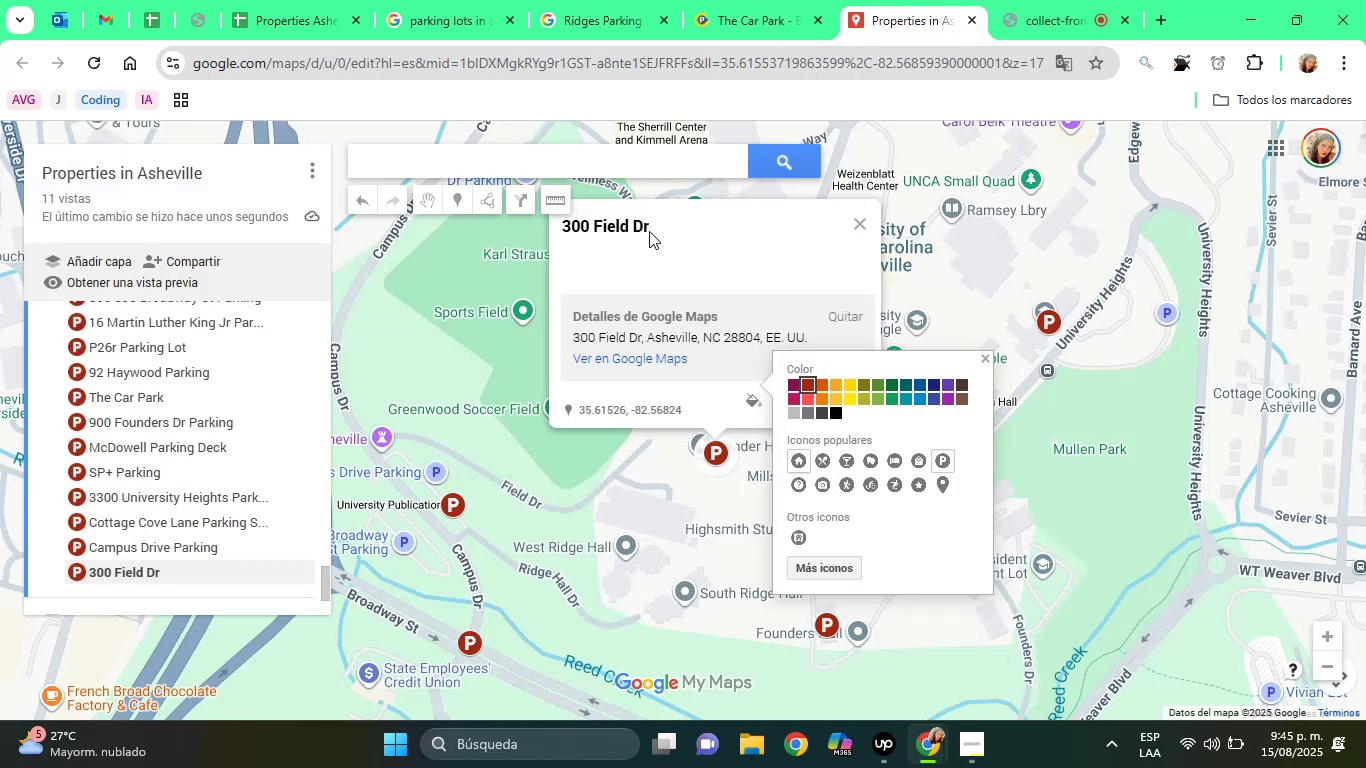 
left_click([659, 239])
 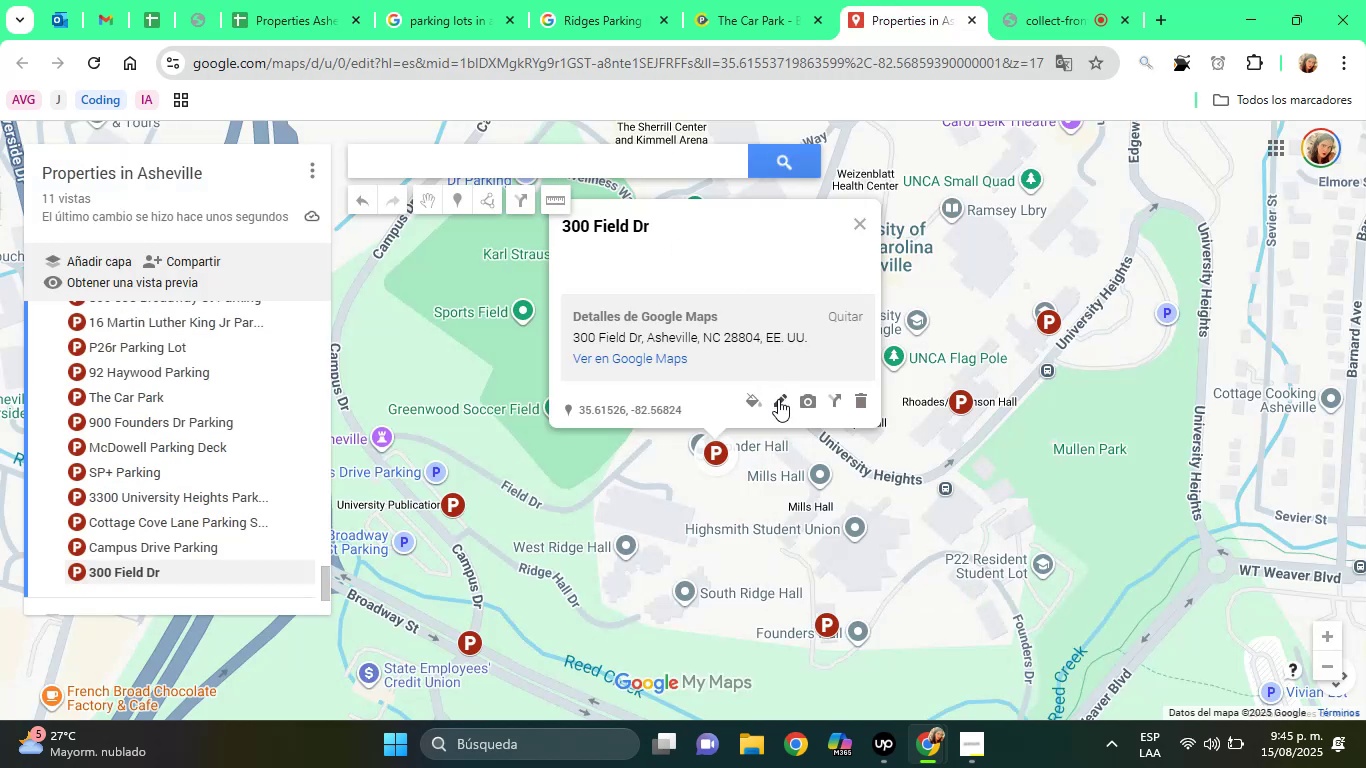 
left_click([778, 399])
 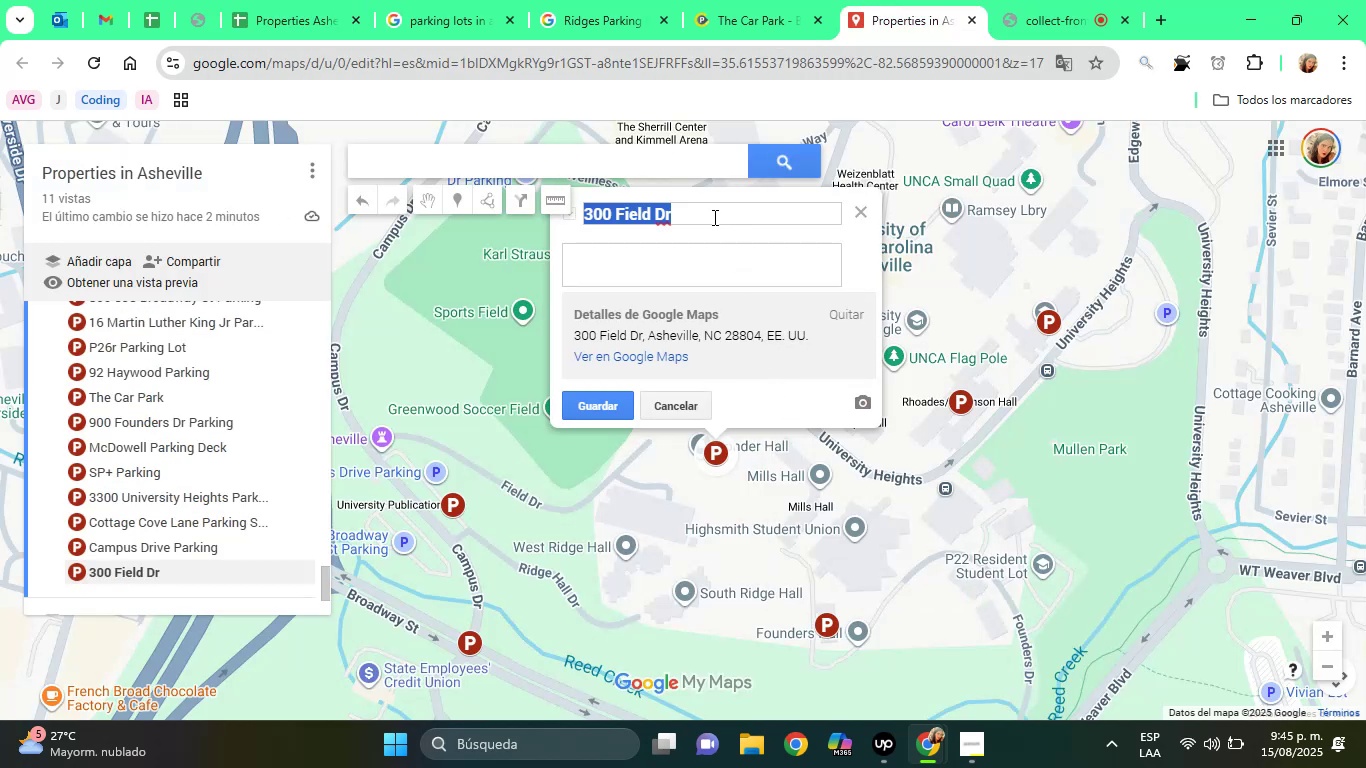 
right_click([708, 216])
 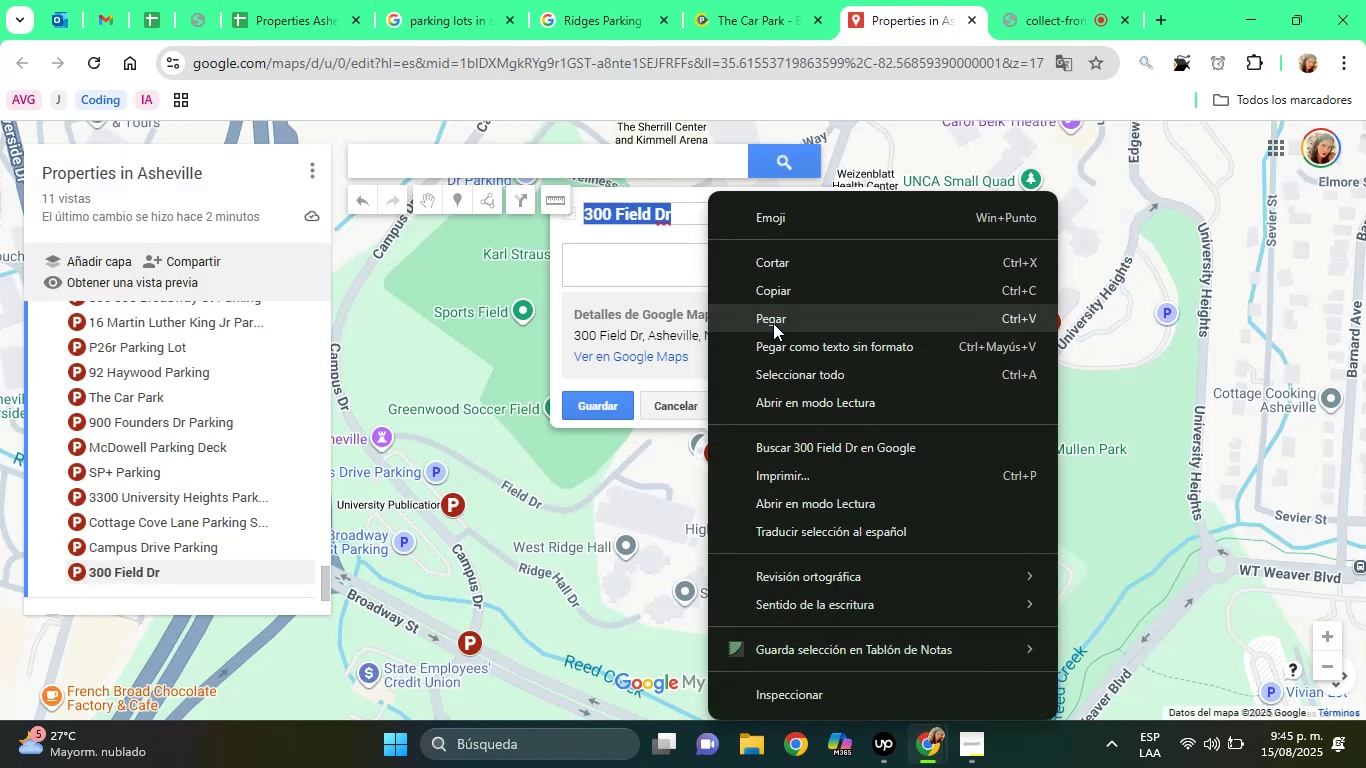 
left_click([773, 323])
 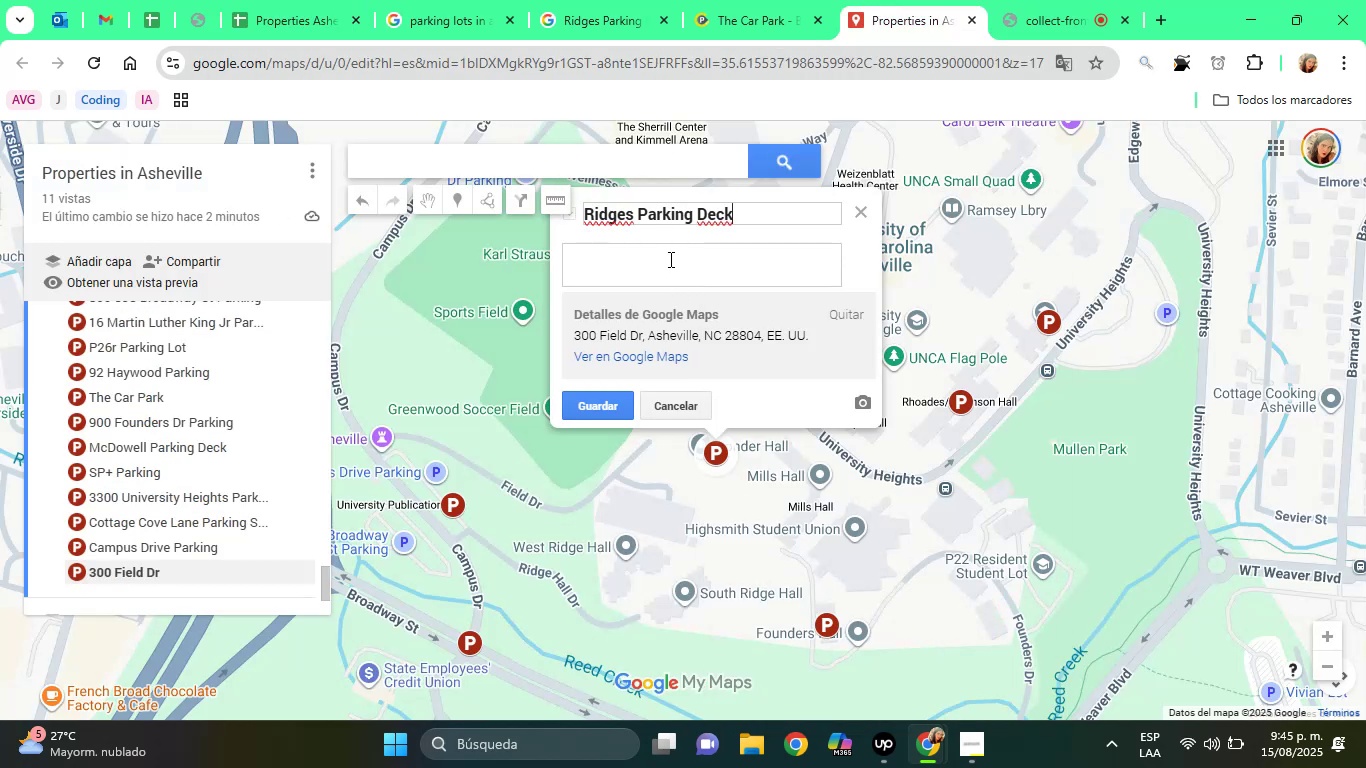 
left_click([669, 259])
 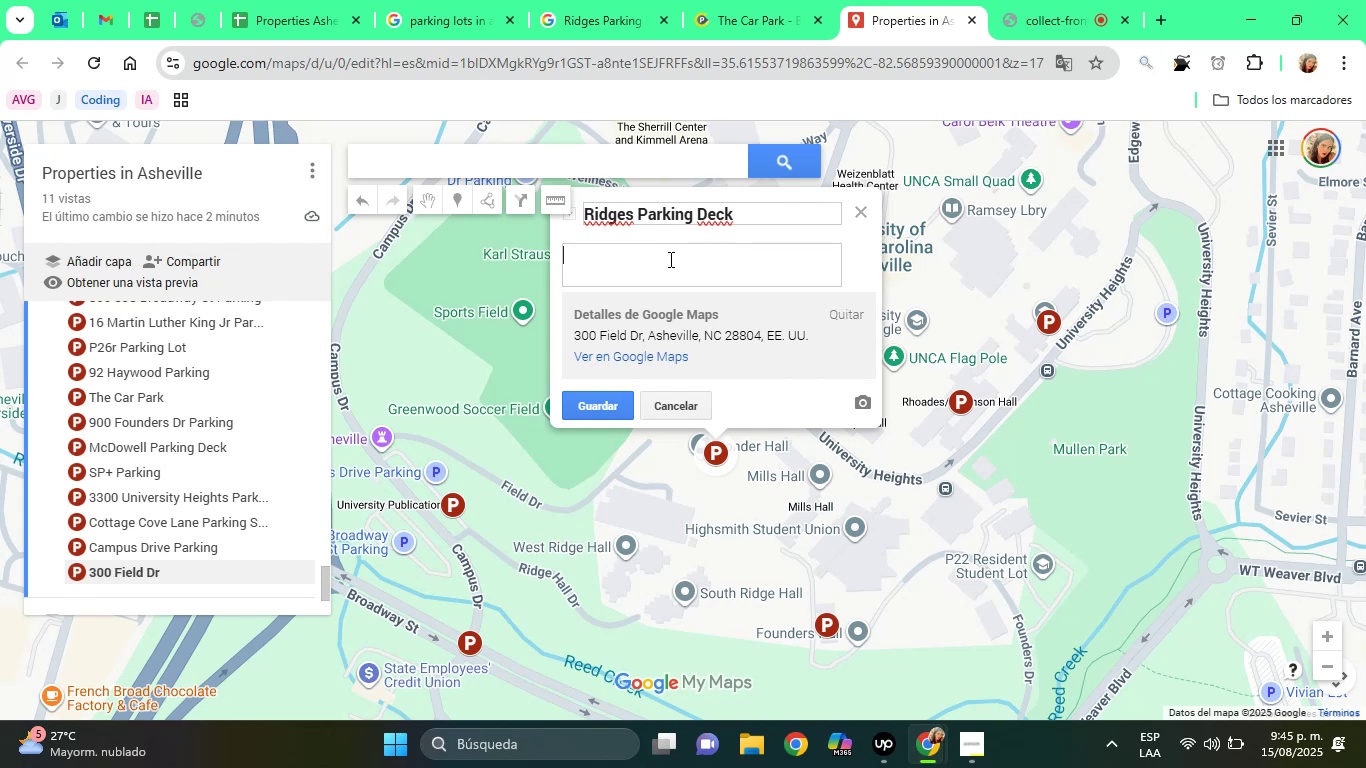 
type(Parking Lot)
 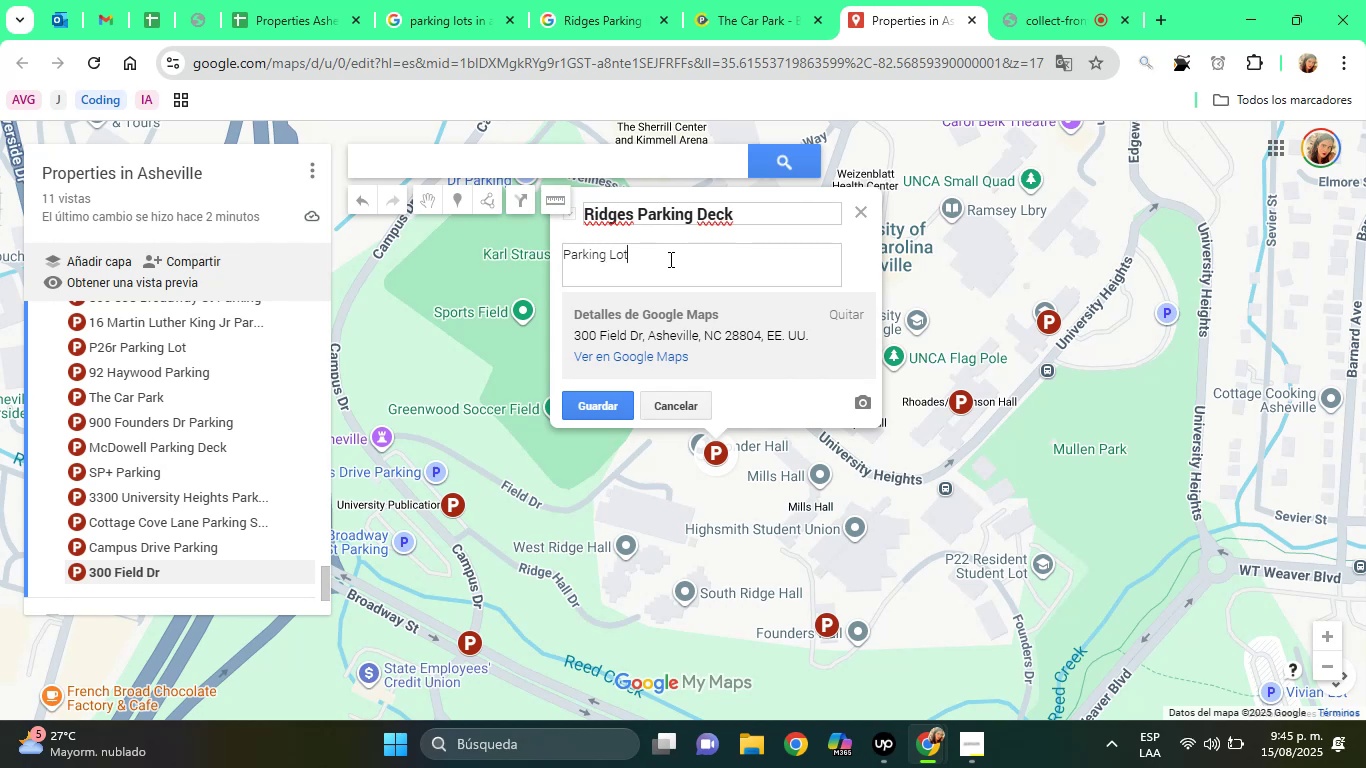 
left_click([590, 404])
 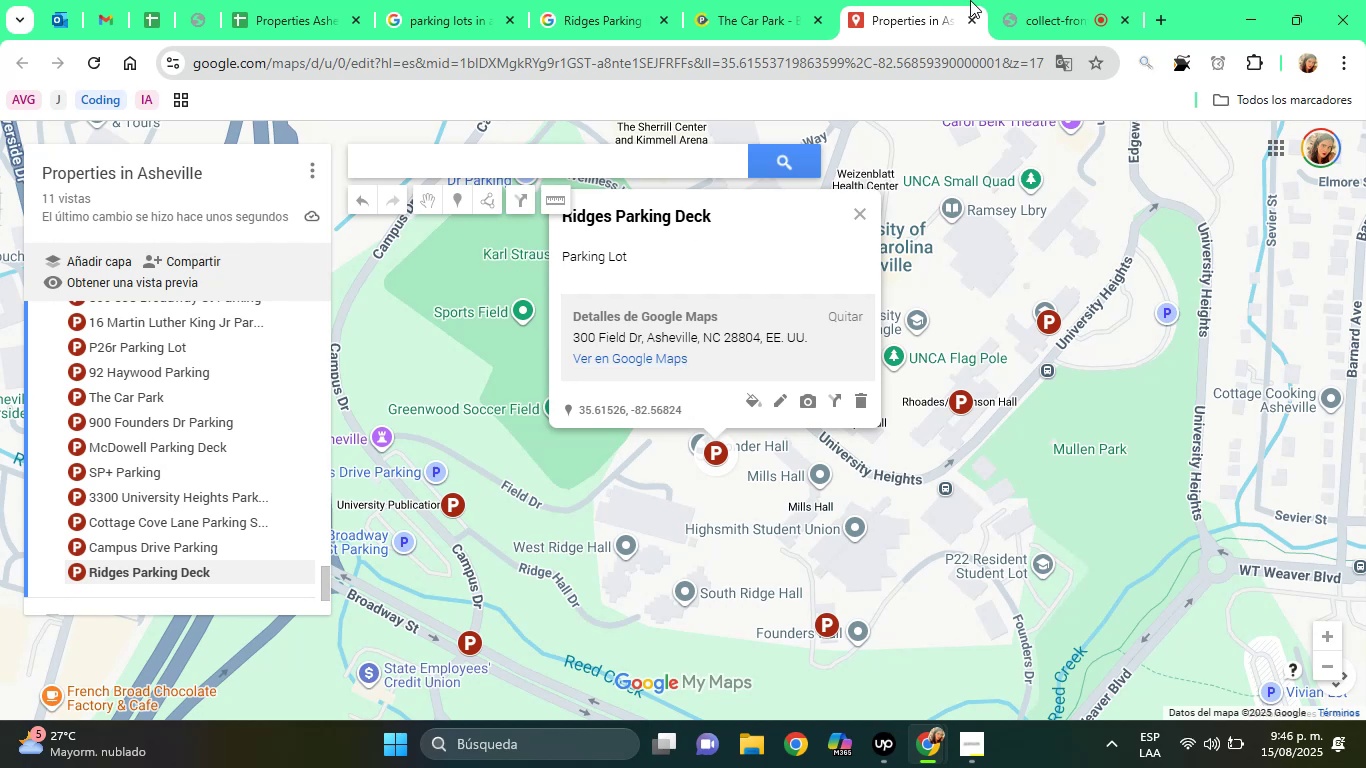 
left_click([1003, 0])
 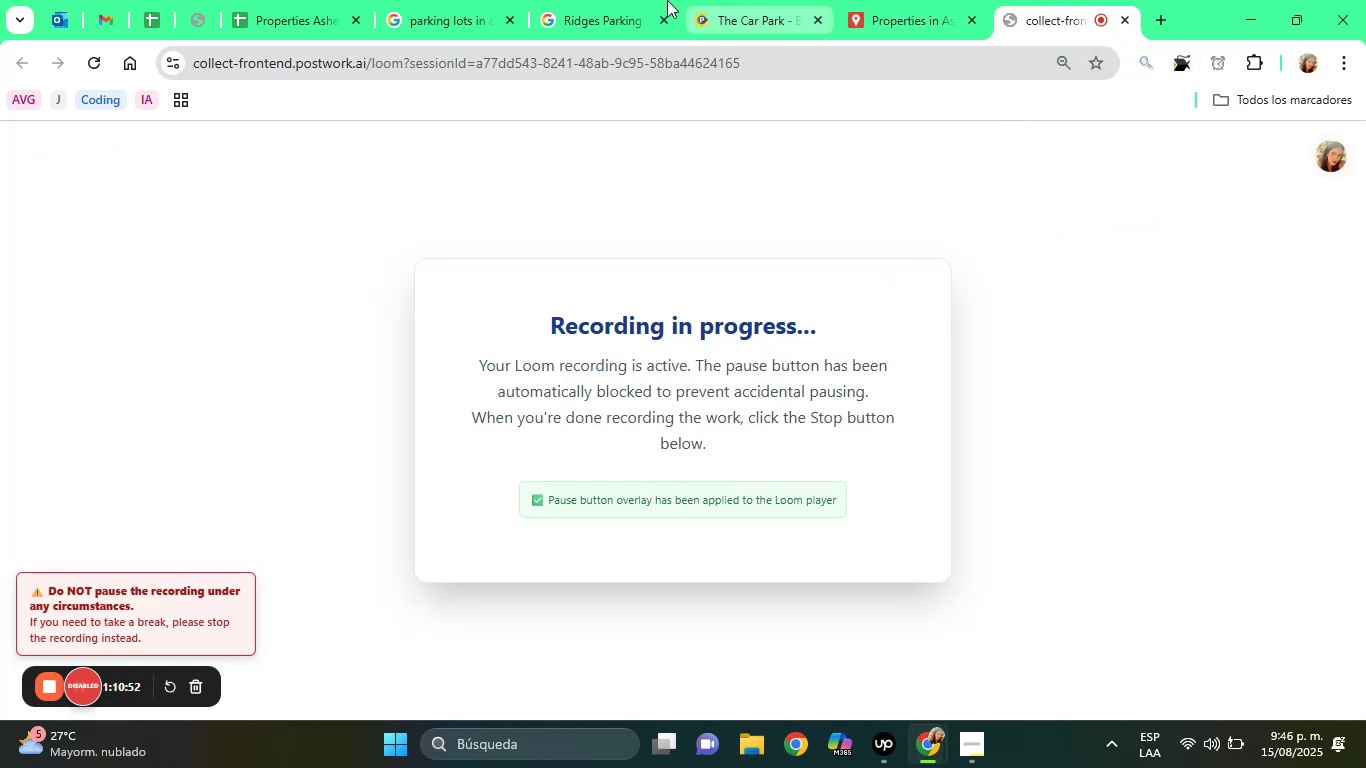 
left_click([608, 0])
 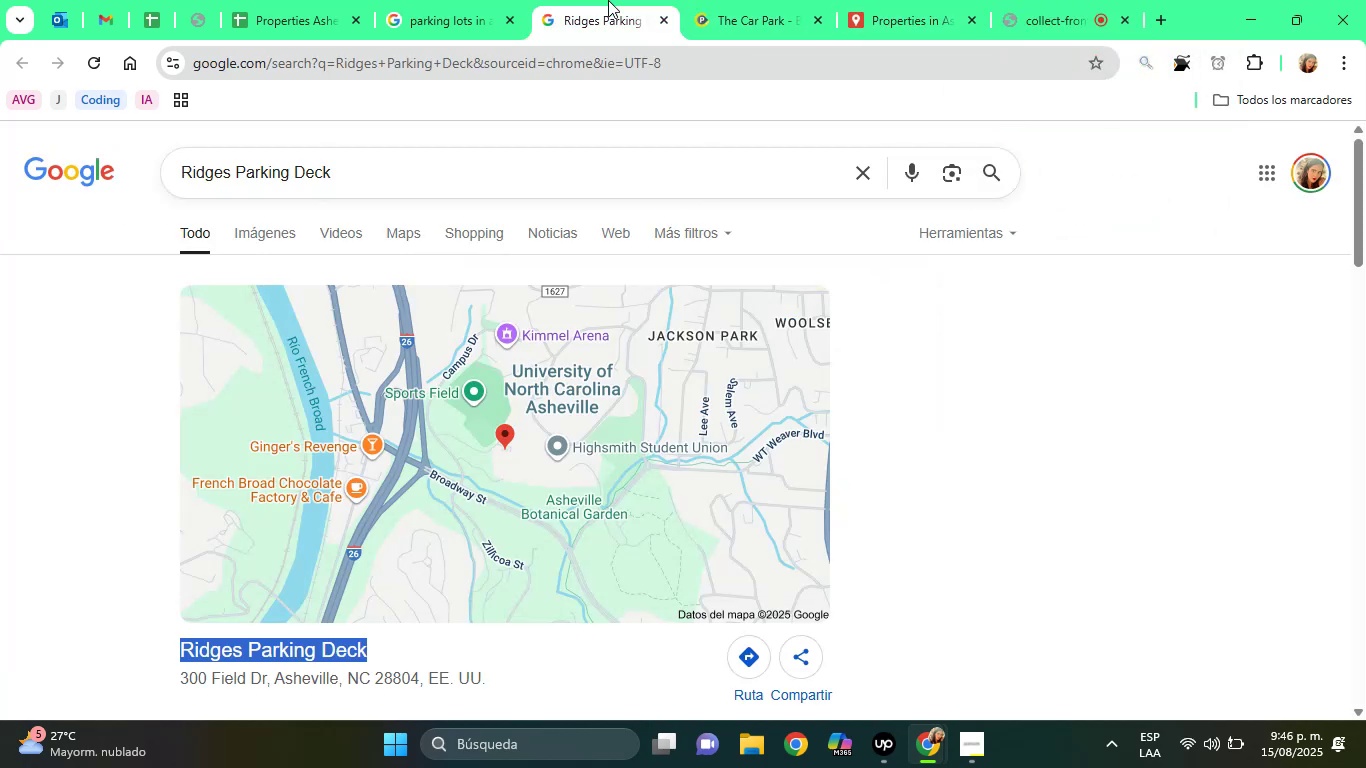 
wait(11.04)
 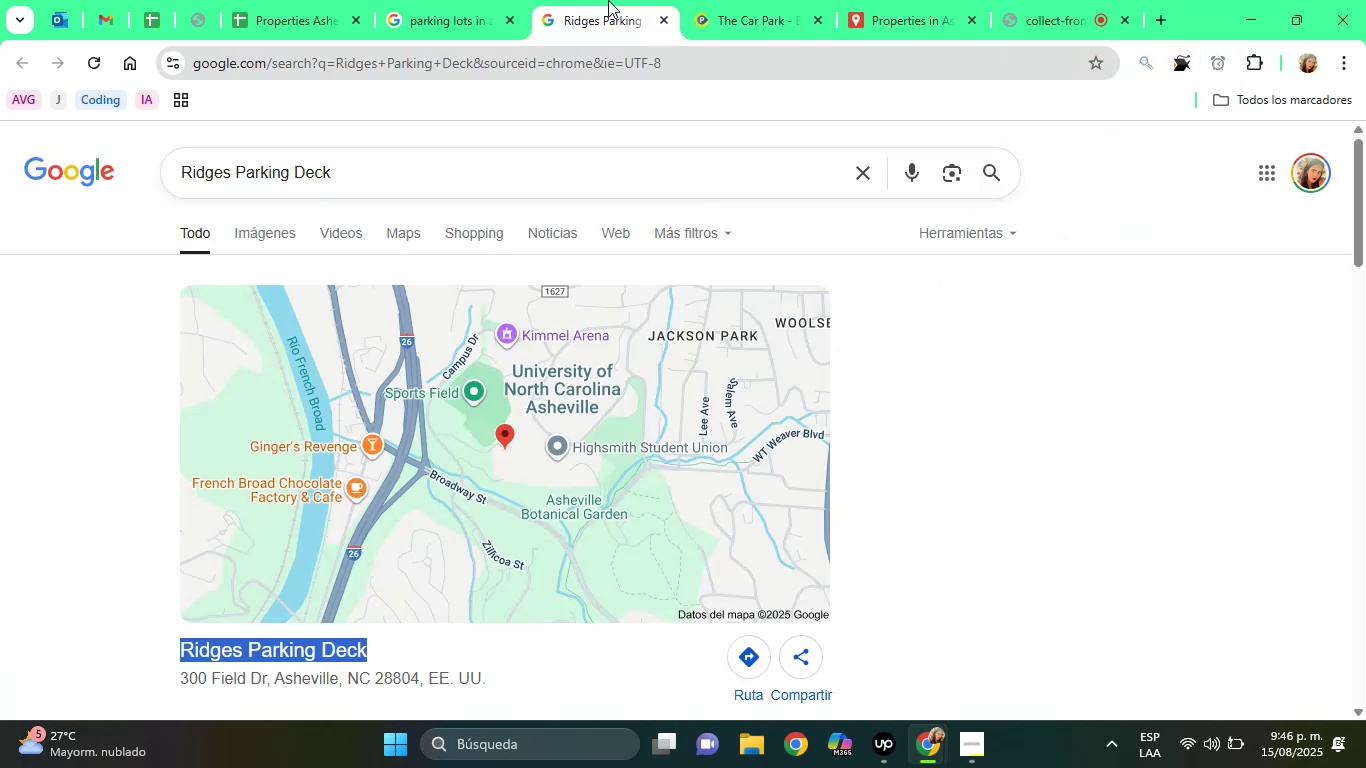 
left_click([671, 23])
 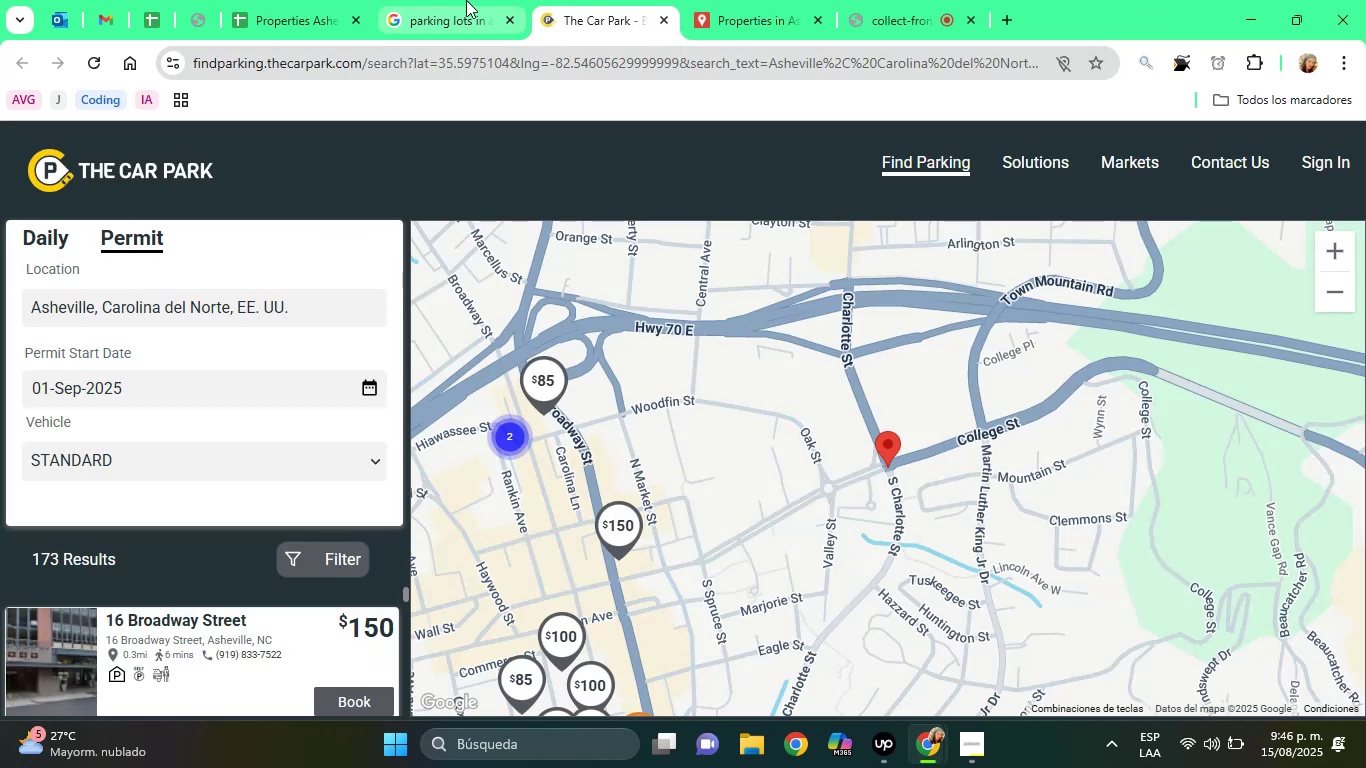 
left_click([466, 0])
 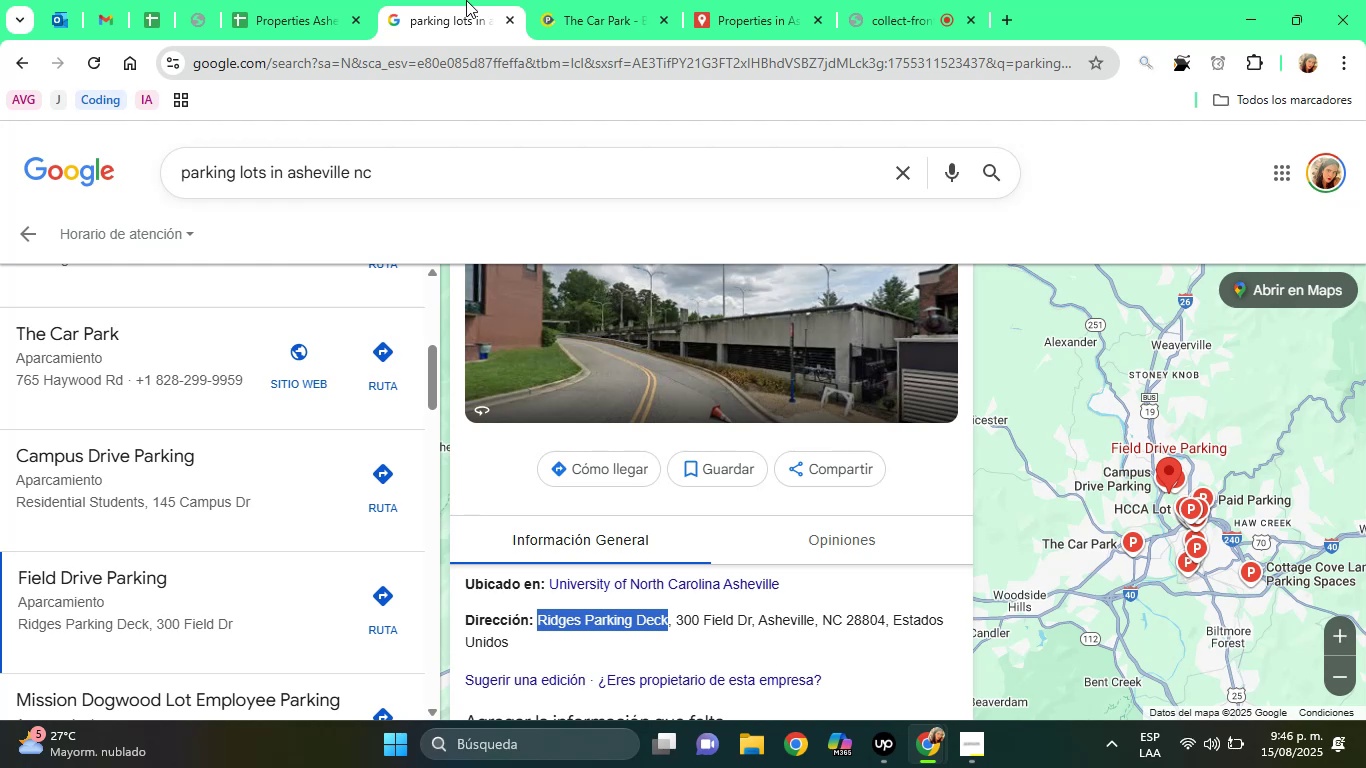 
wait(11.42)
 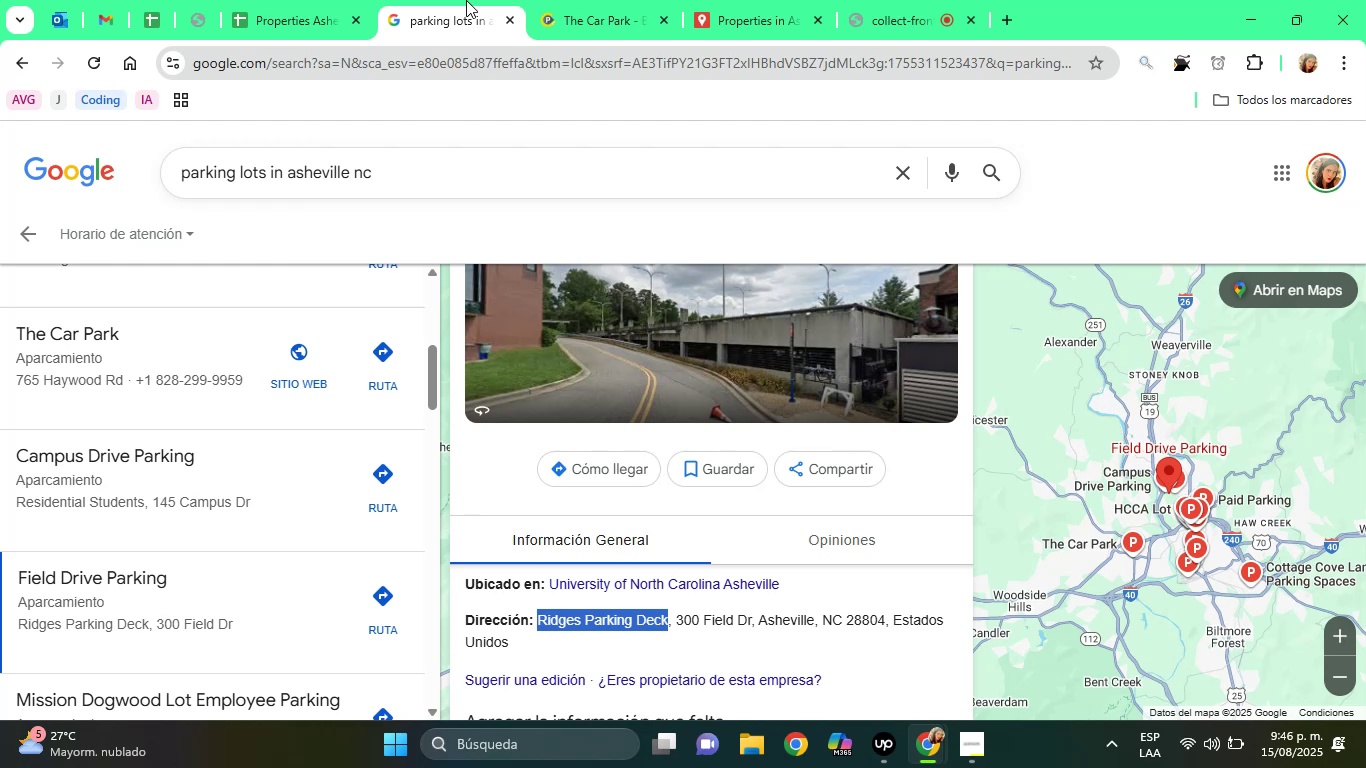 
left_click([232, 586])
 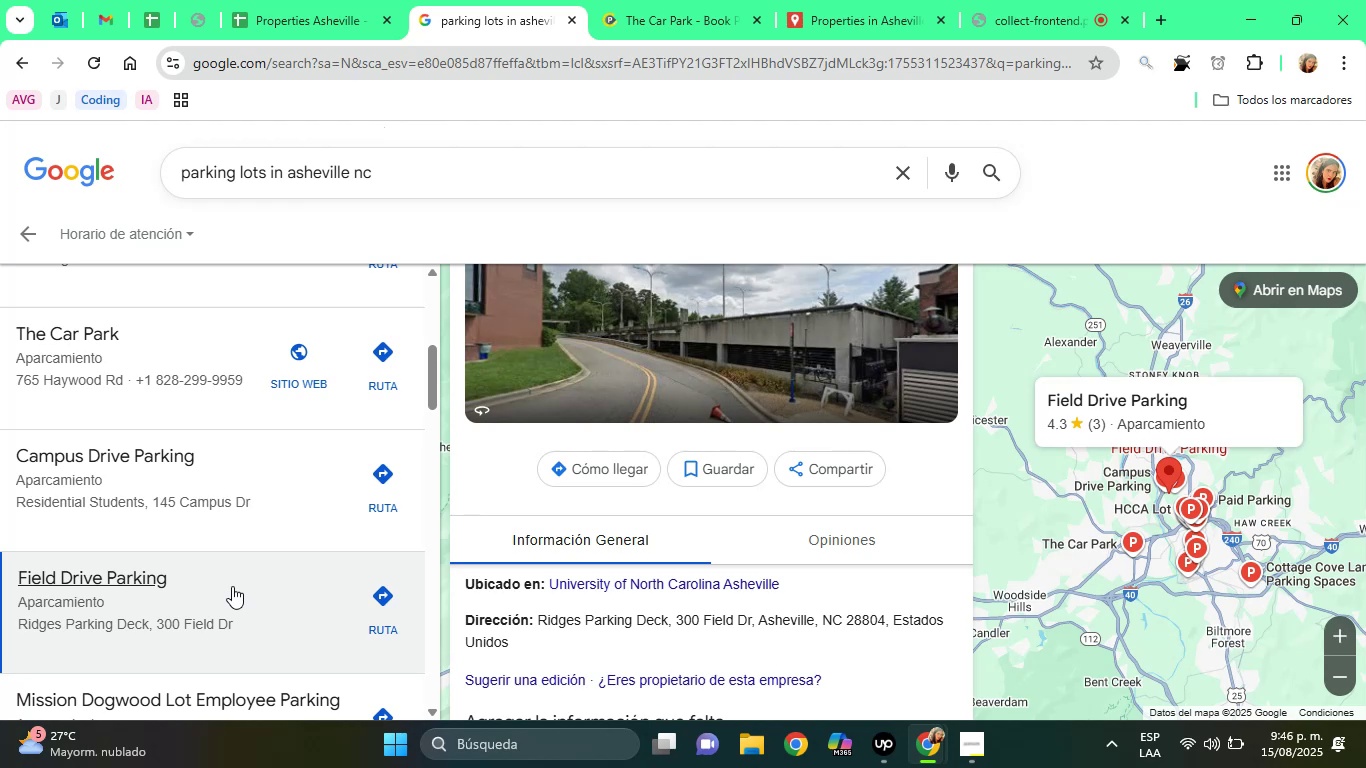 
wait(10.12)
 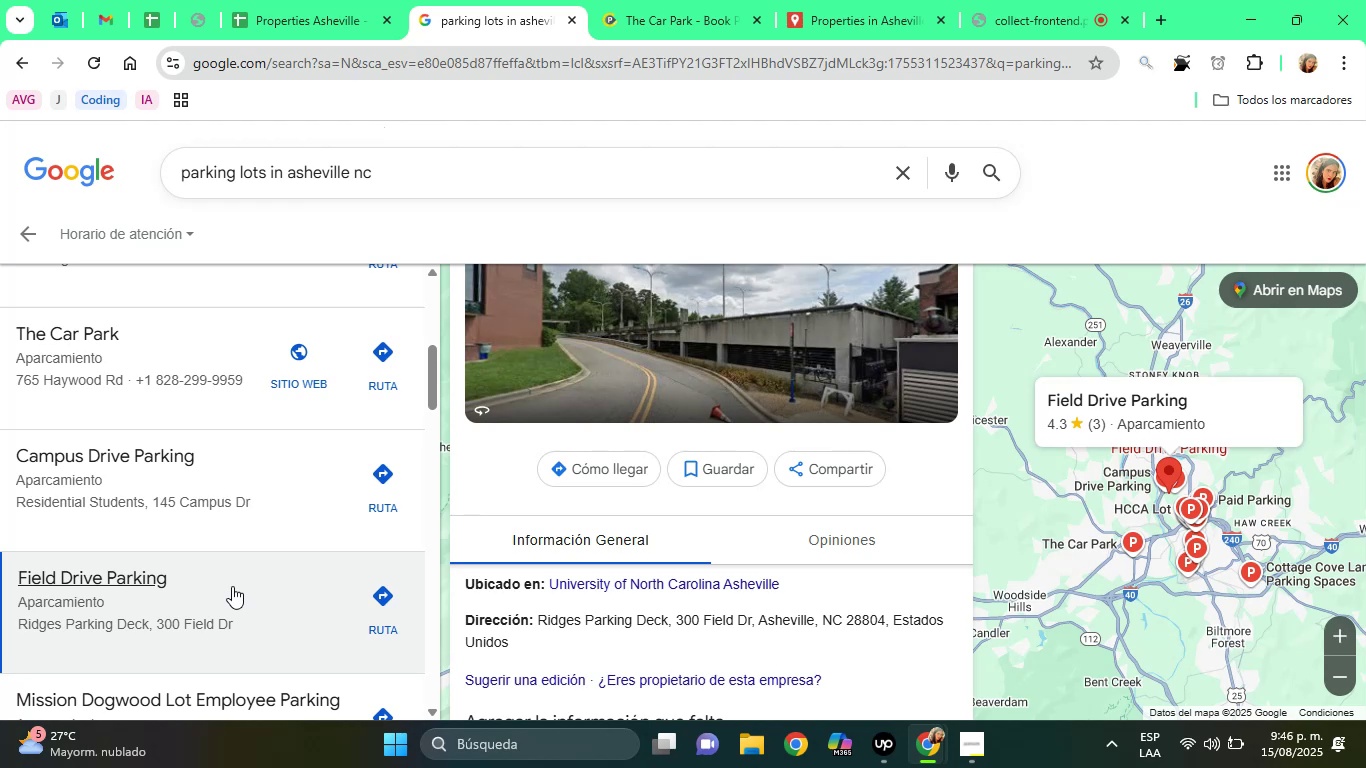 
left_click([254, 596])
 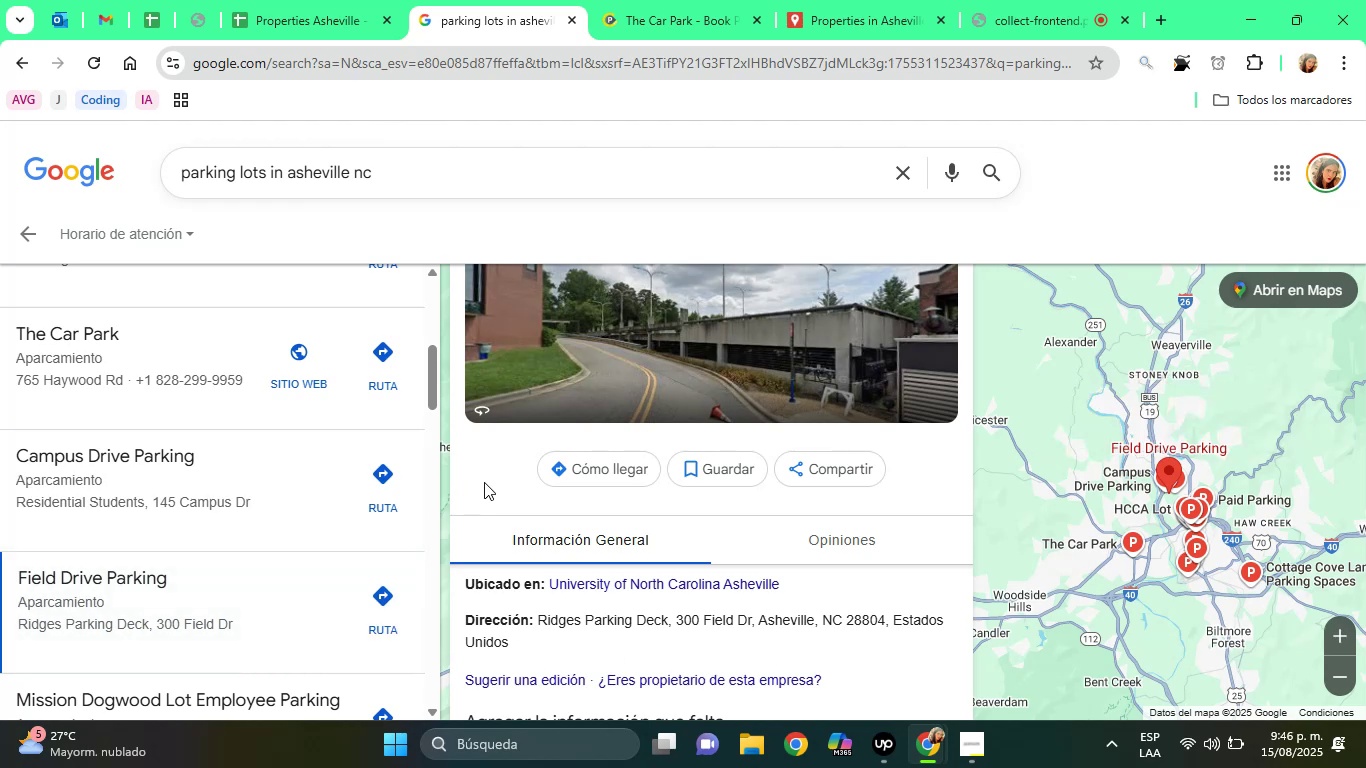 
left_click([503, 475])
 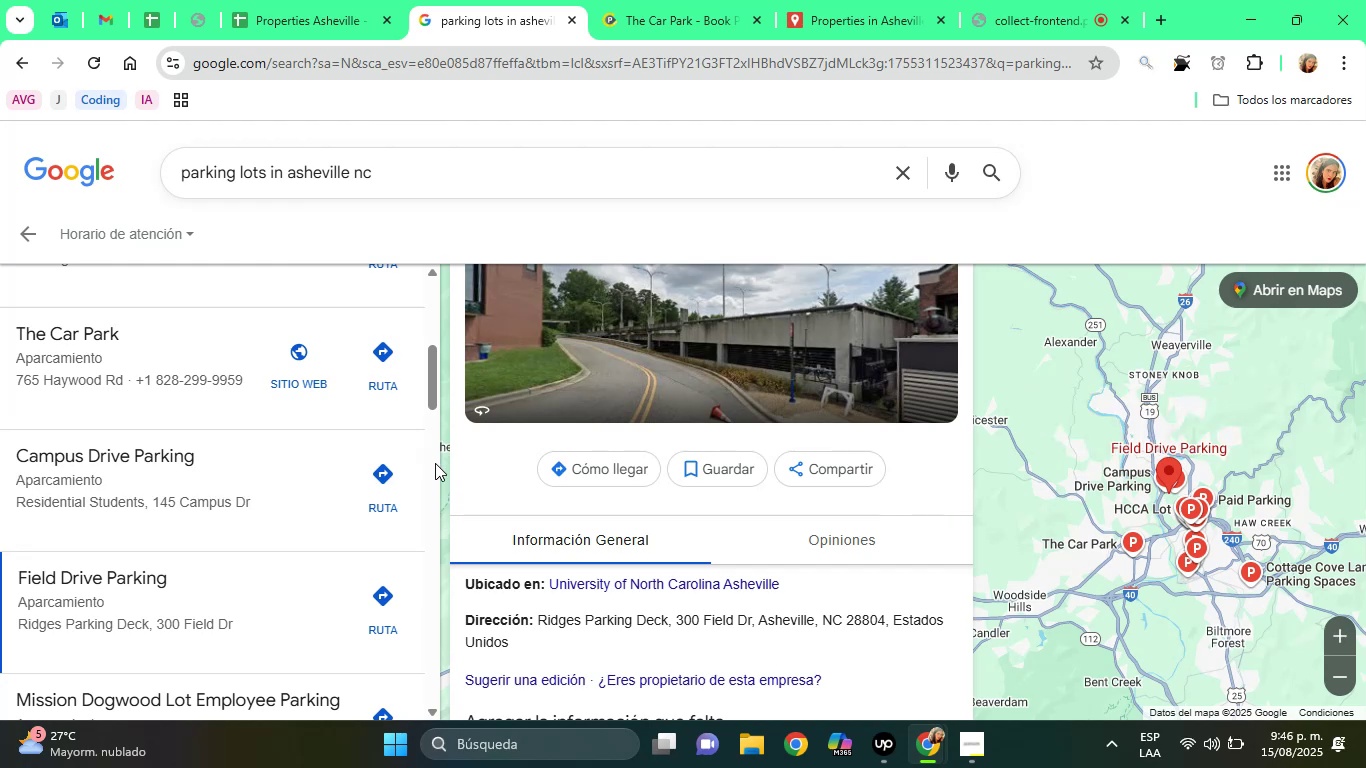 
left_click_drag(start_coordinate=[440, 393], to_coordinate=[440, 419])
 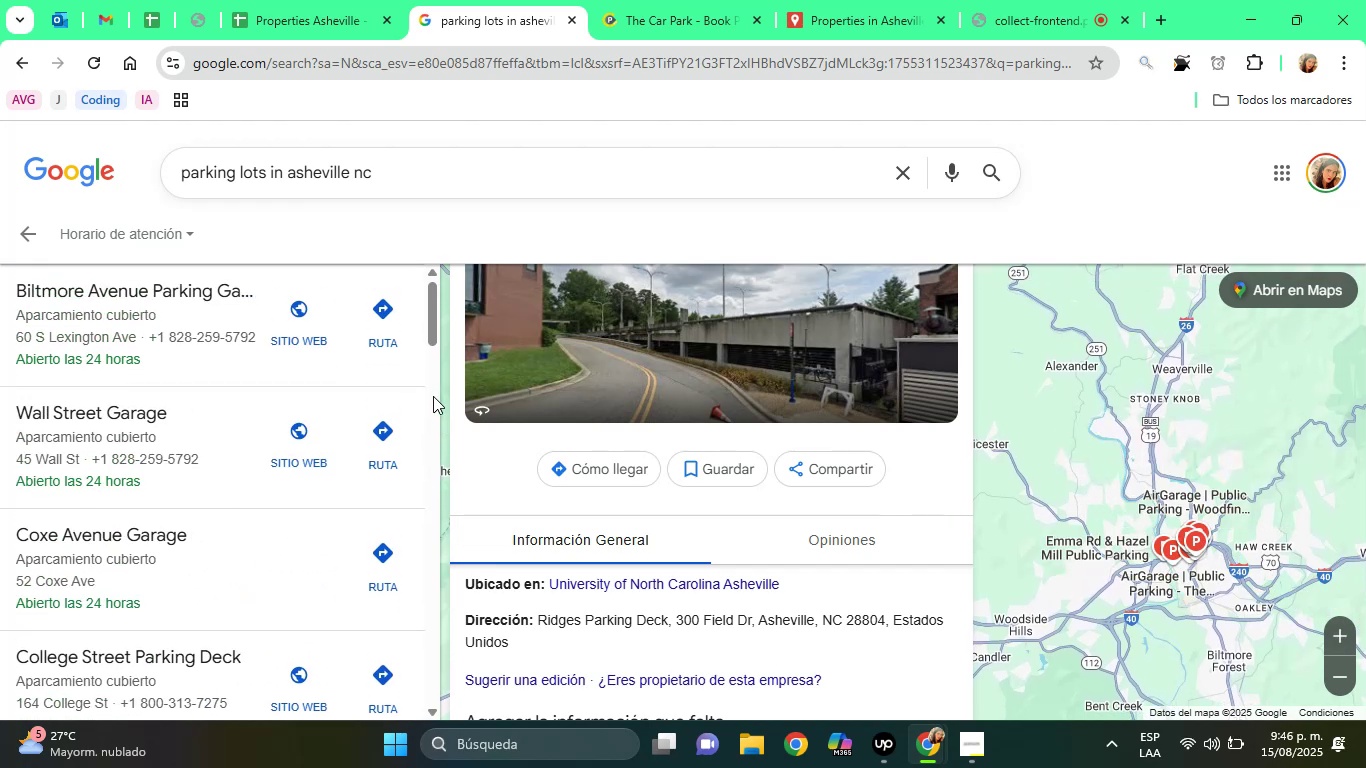 
left_click_drag(start_coordinate=[430, 325], to_coordinate=[441, 707])
 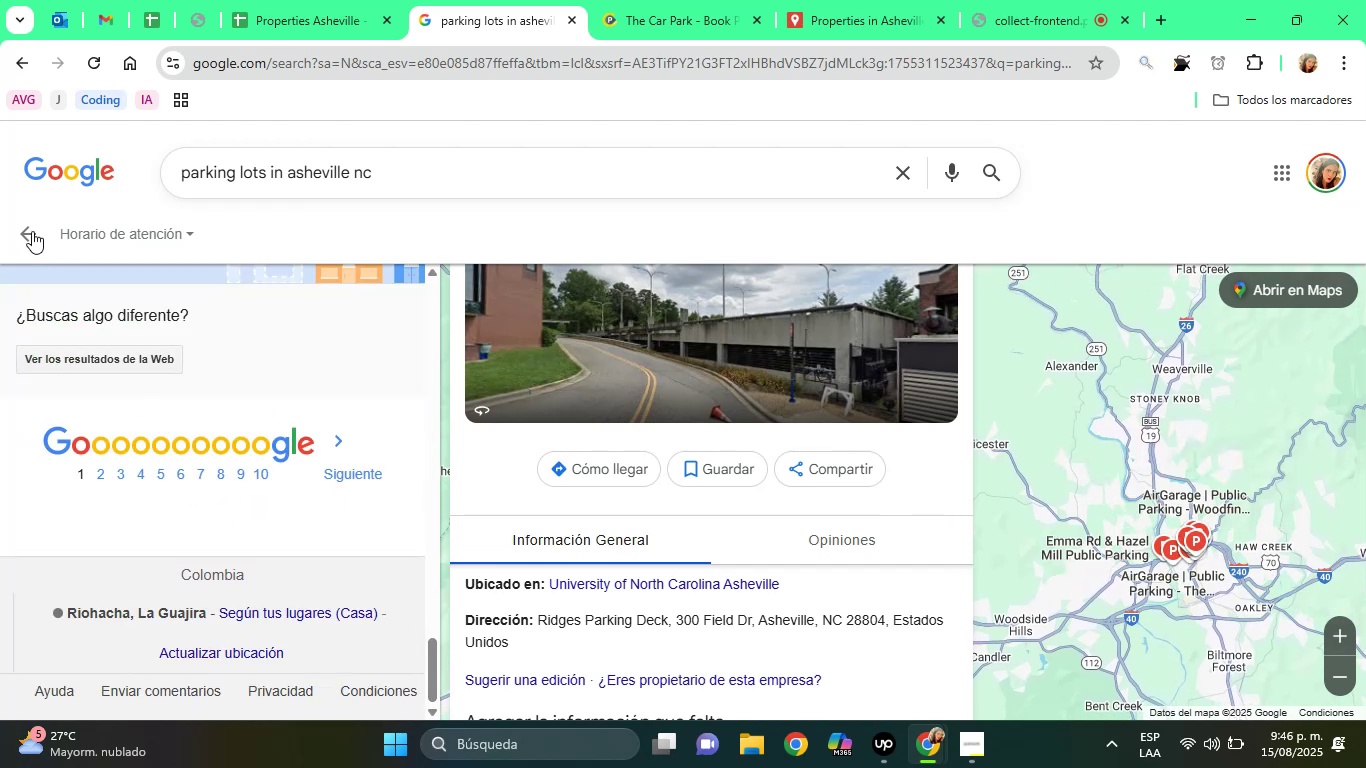 
left_click([32, 231])
 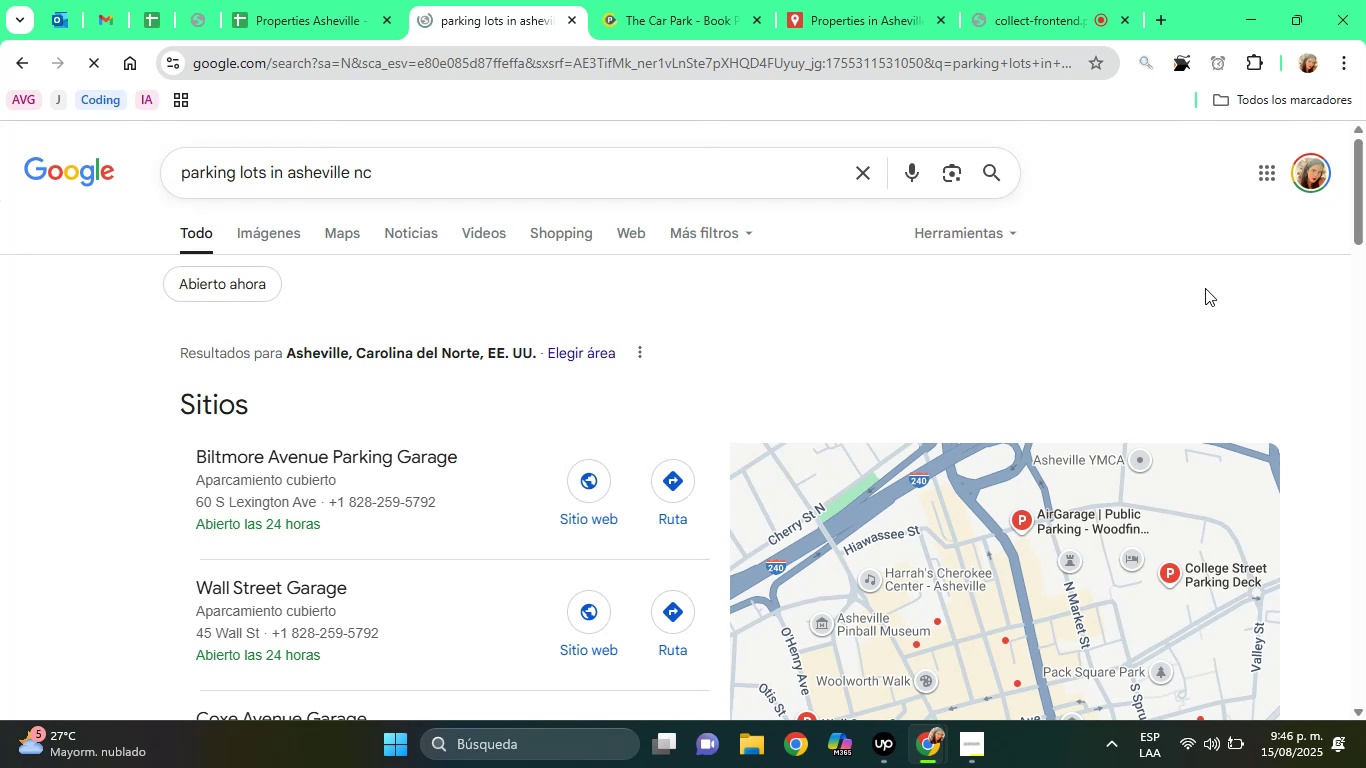 
left_click_drag(start_coordinate=[1365, 206], to_coordinate=[1365, 289])
 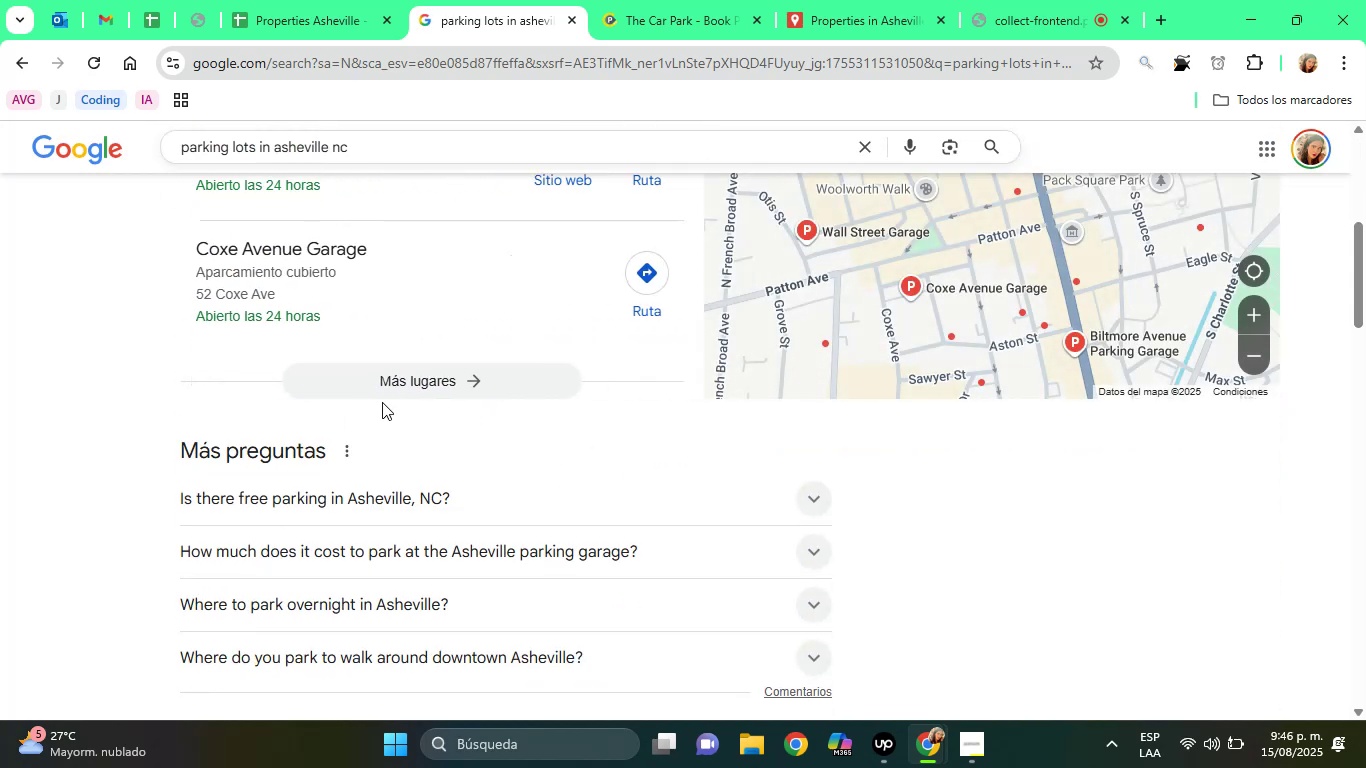 
left_click([382, 402])
 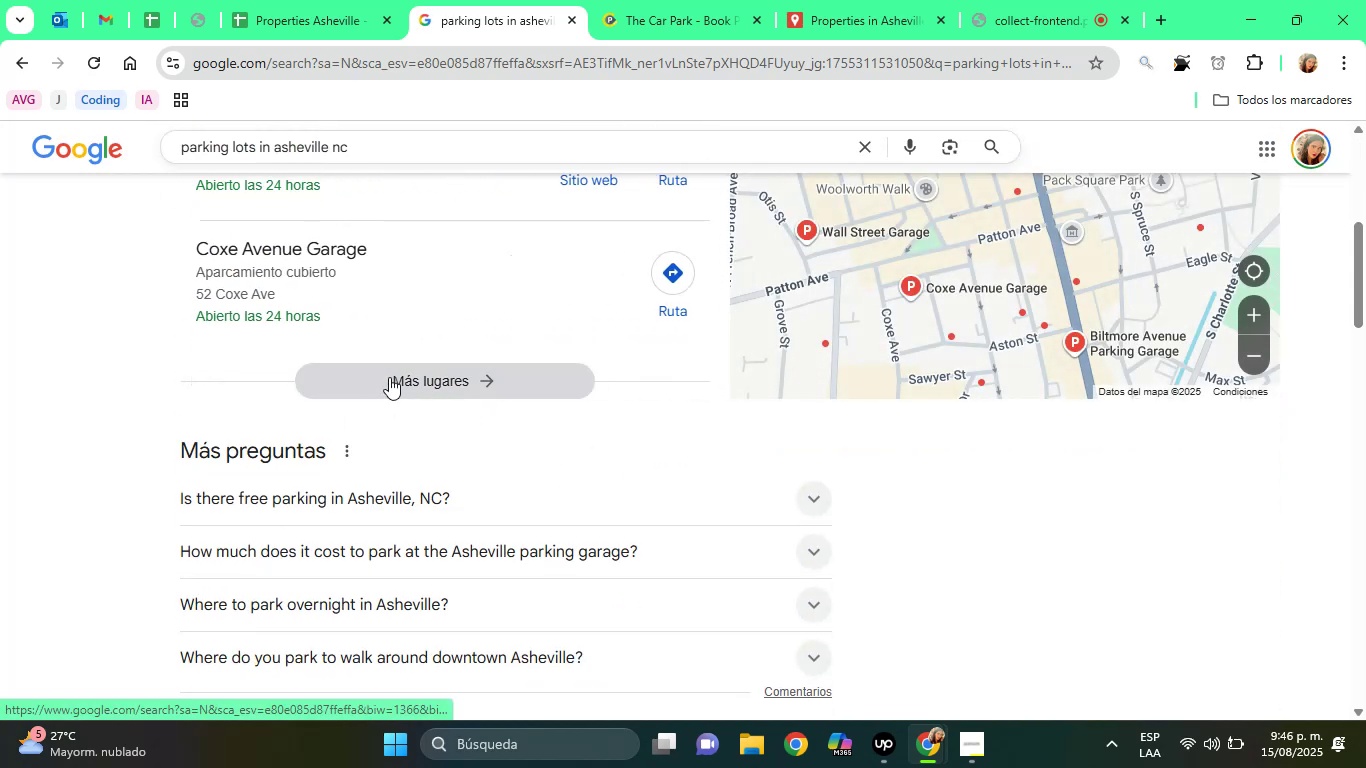 
left_click([389, 377])
 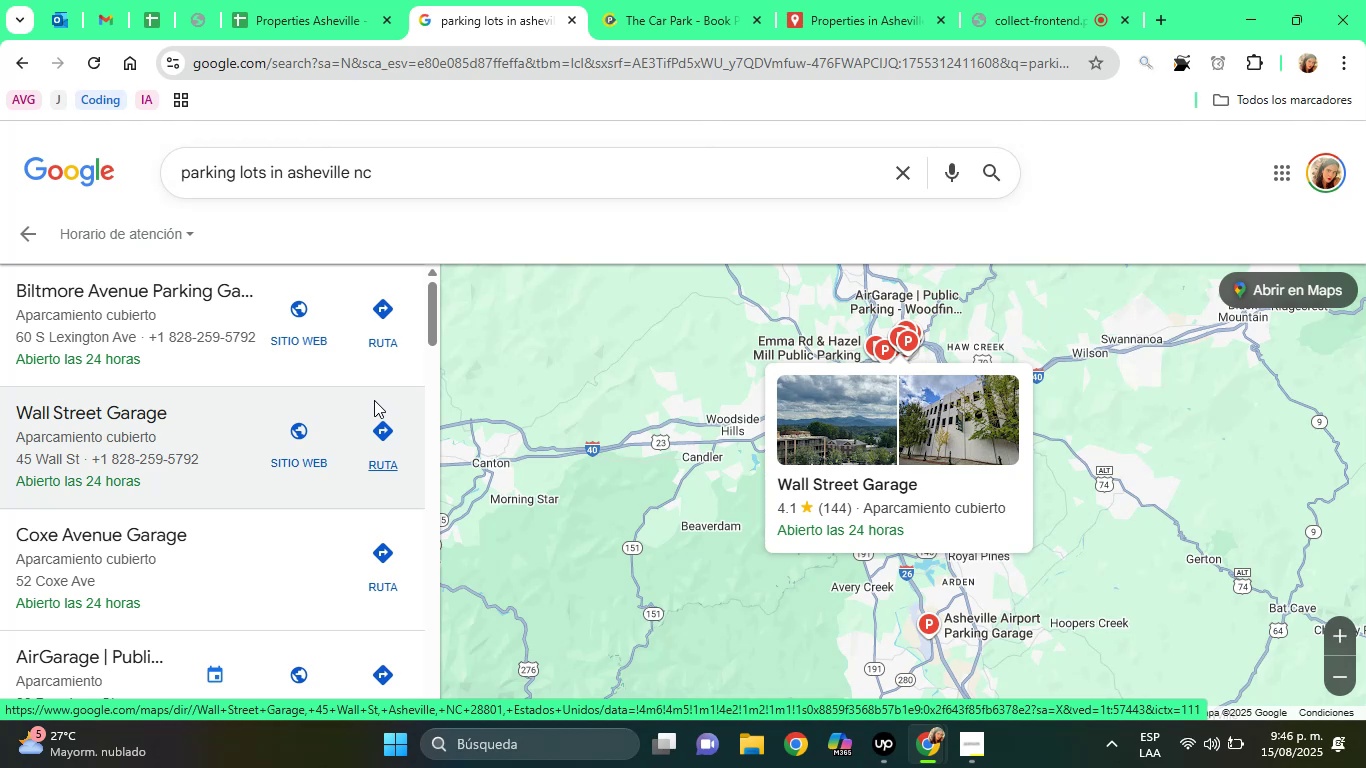 
wait(7.31)
 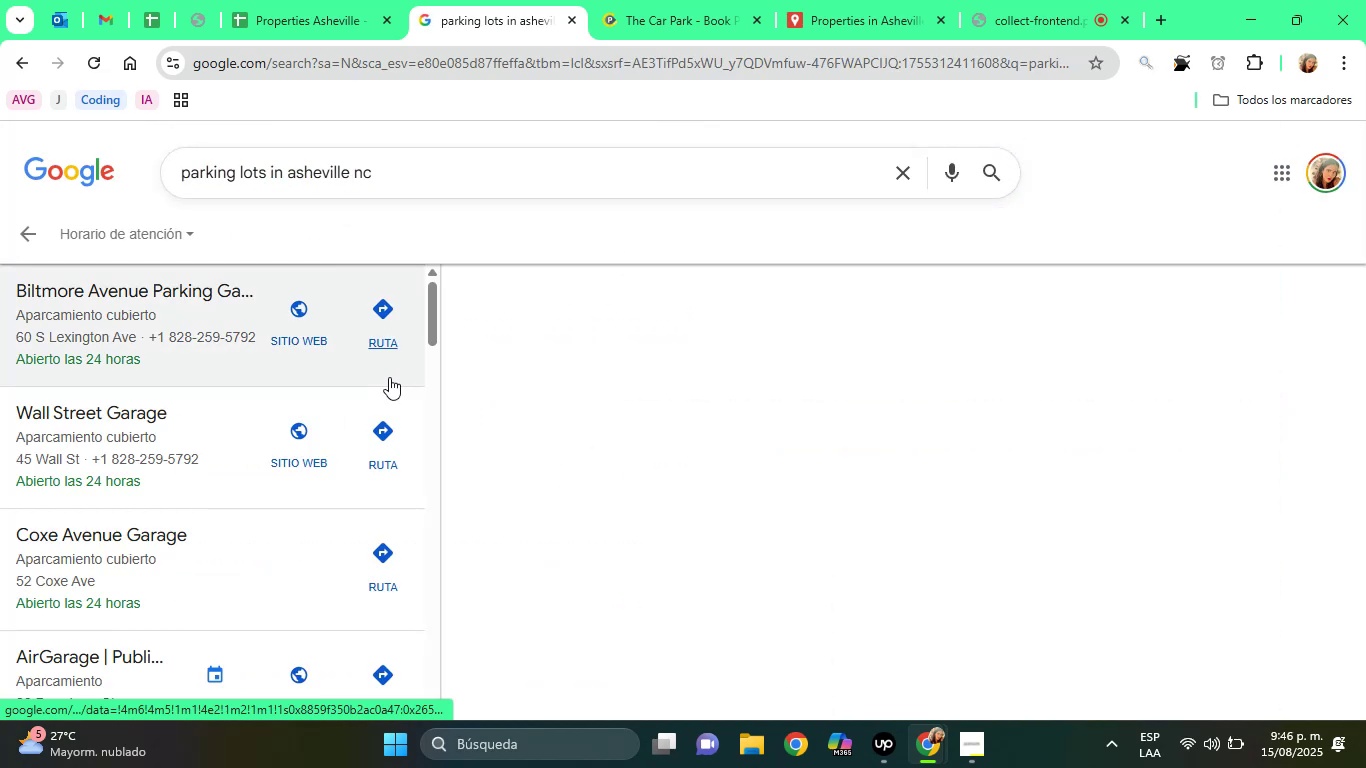 
left_click_drag(start_coordinate=[438, 321], to_coordinate=[470, 660])
 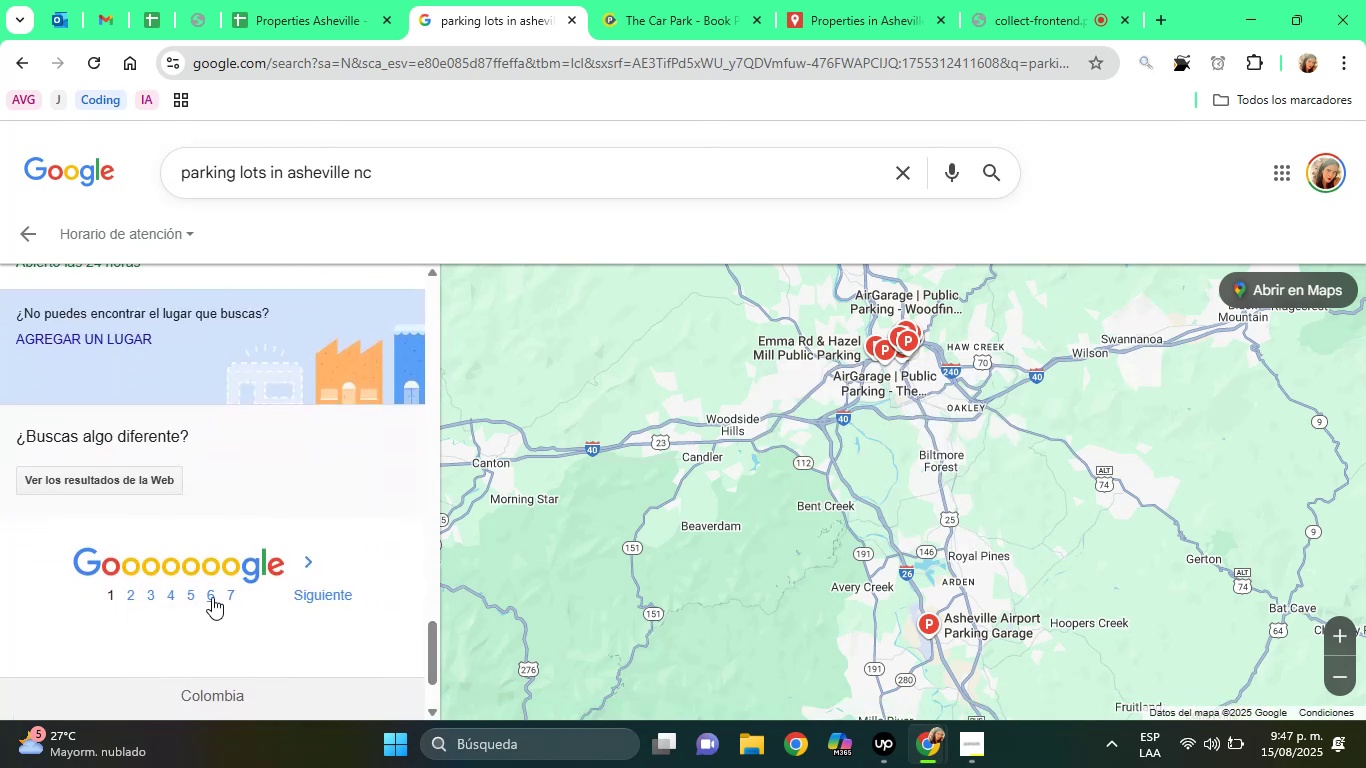 
left_click([212, 597])
 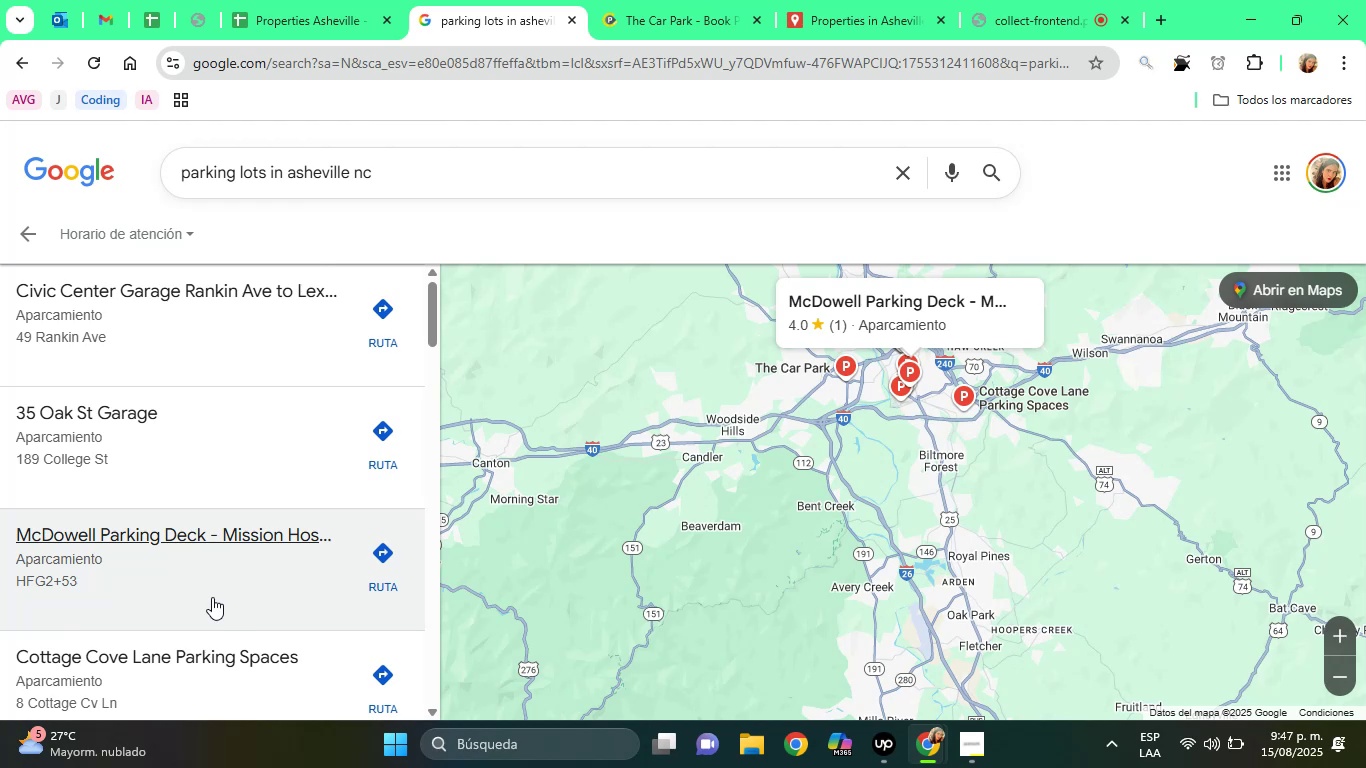 
wait(29.83)
 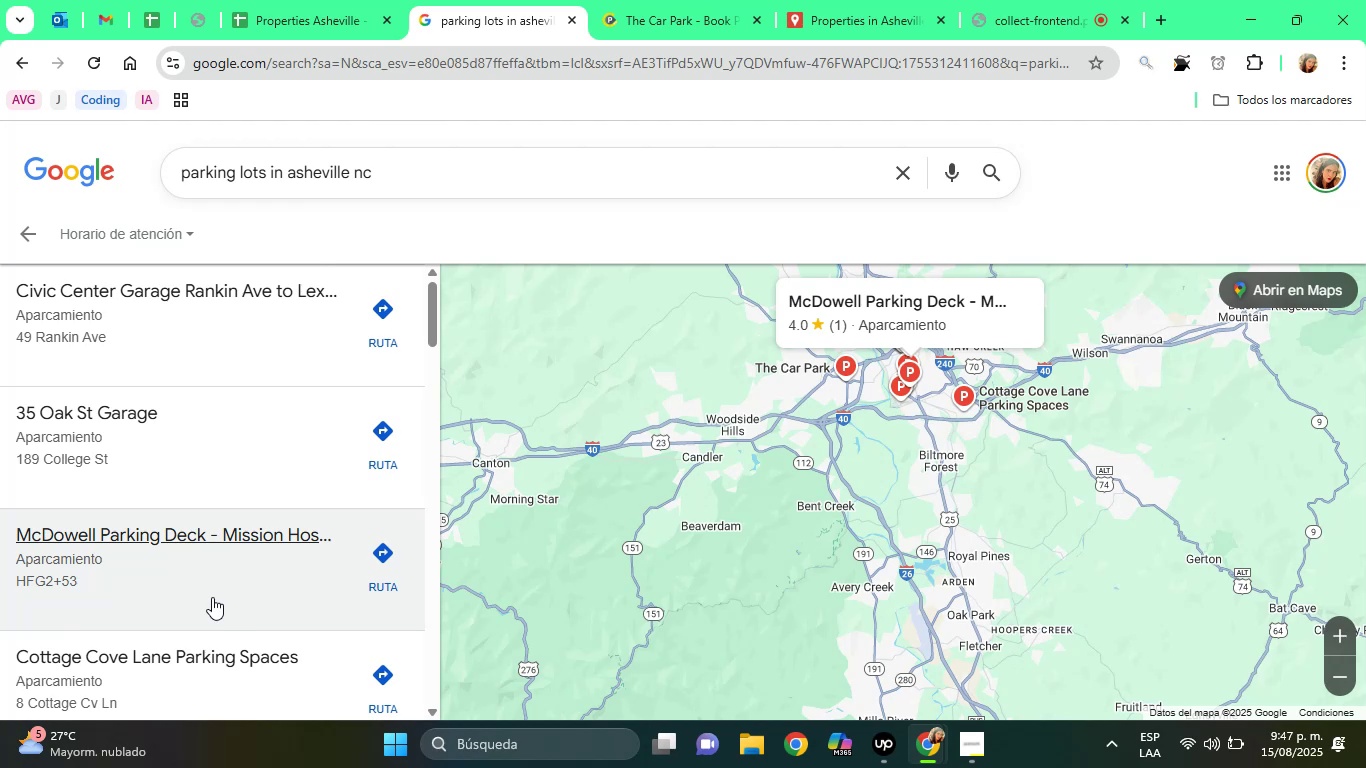 
left_click_drag(start_coordinate=[432, 322], to_coordinate=[451, 598])
 